 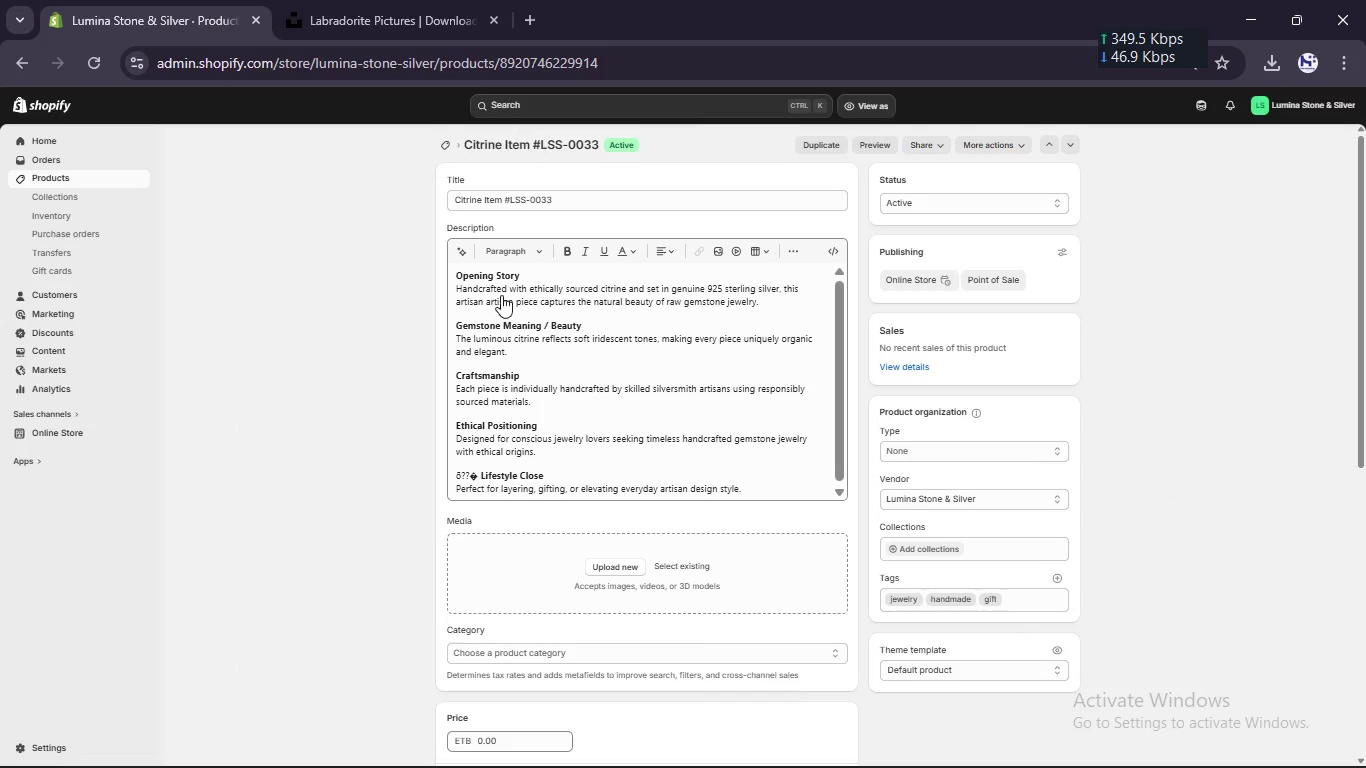 
left_click([479, 478])
 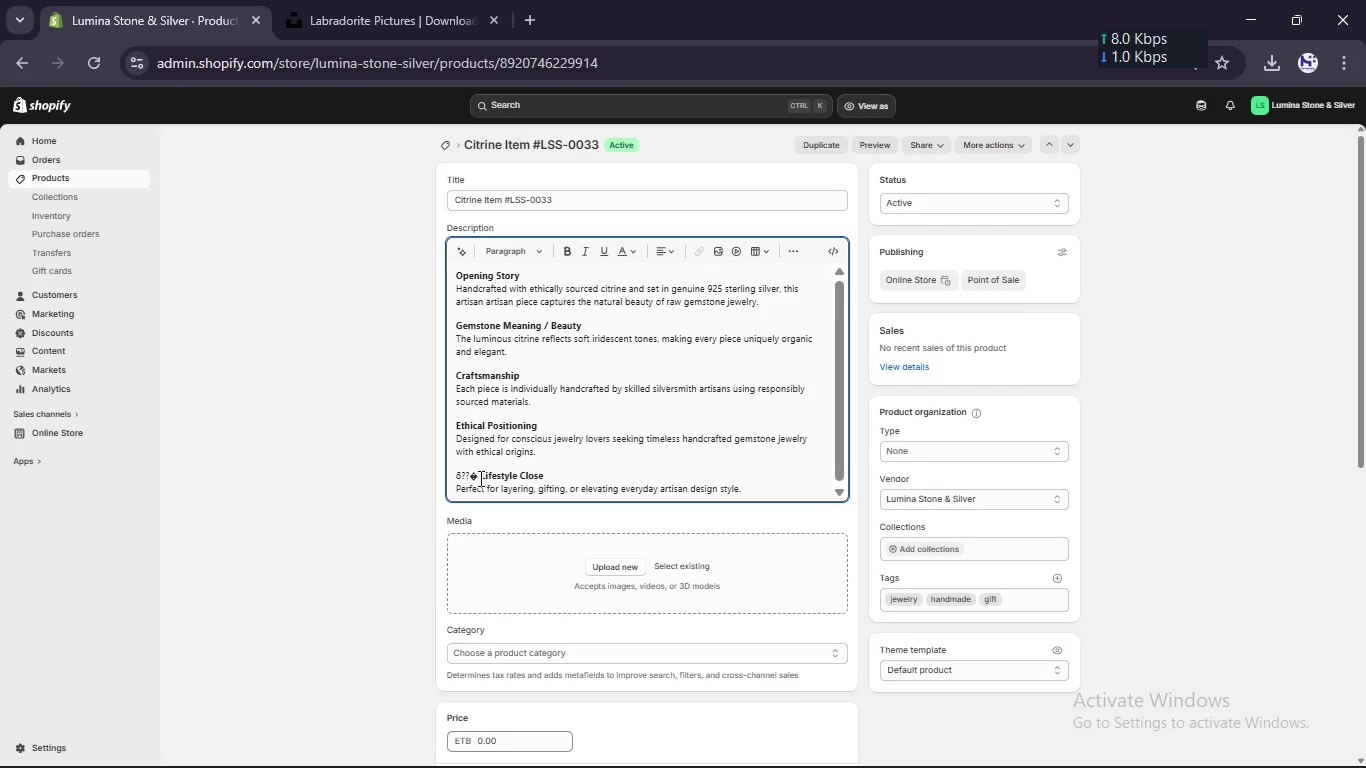 
key(ArrowRight)
 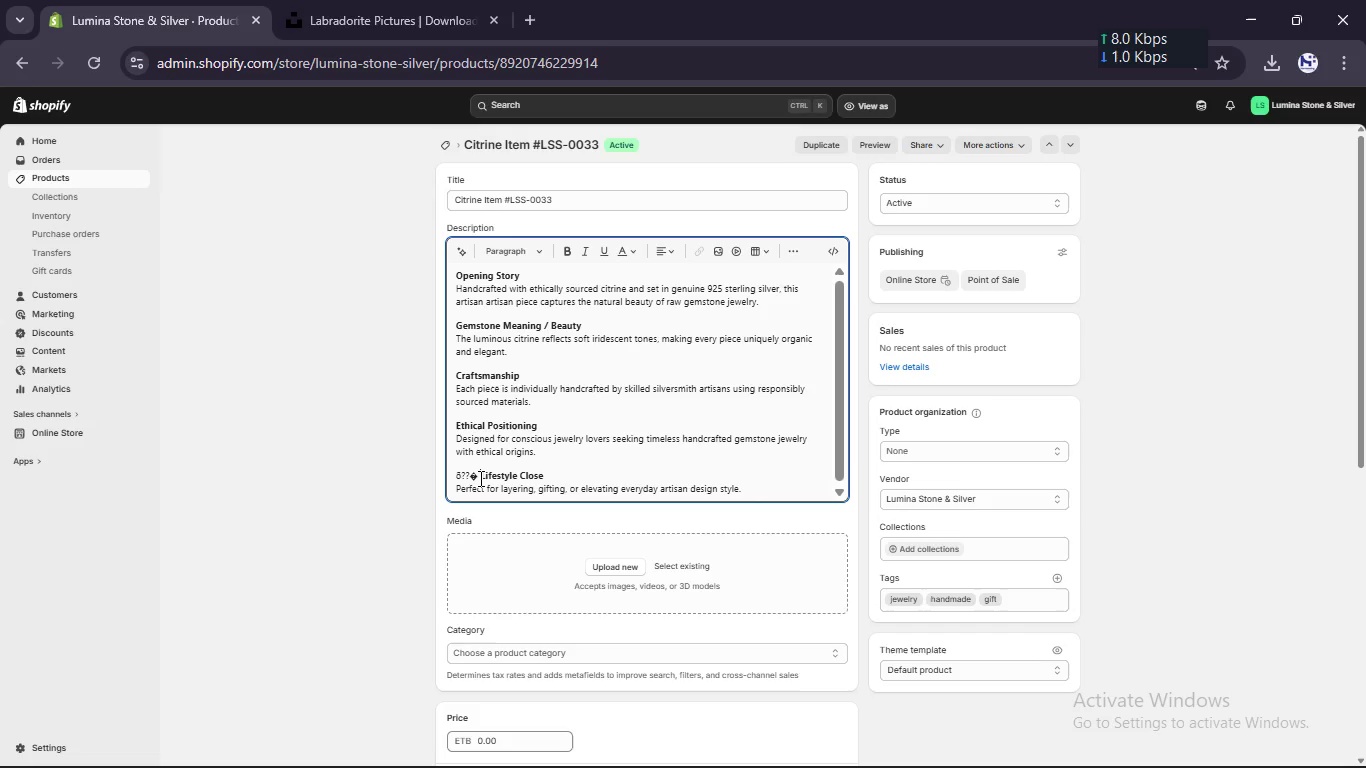 
key(Backspace)
 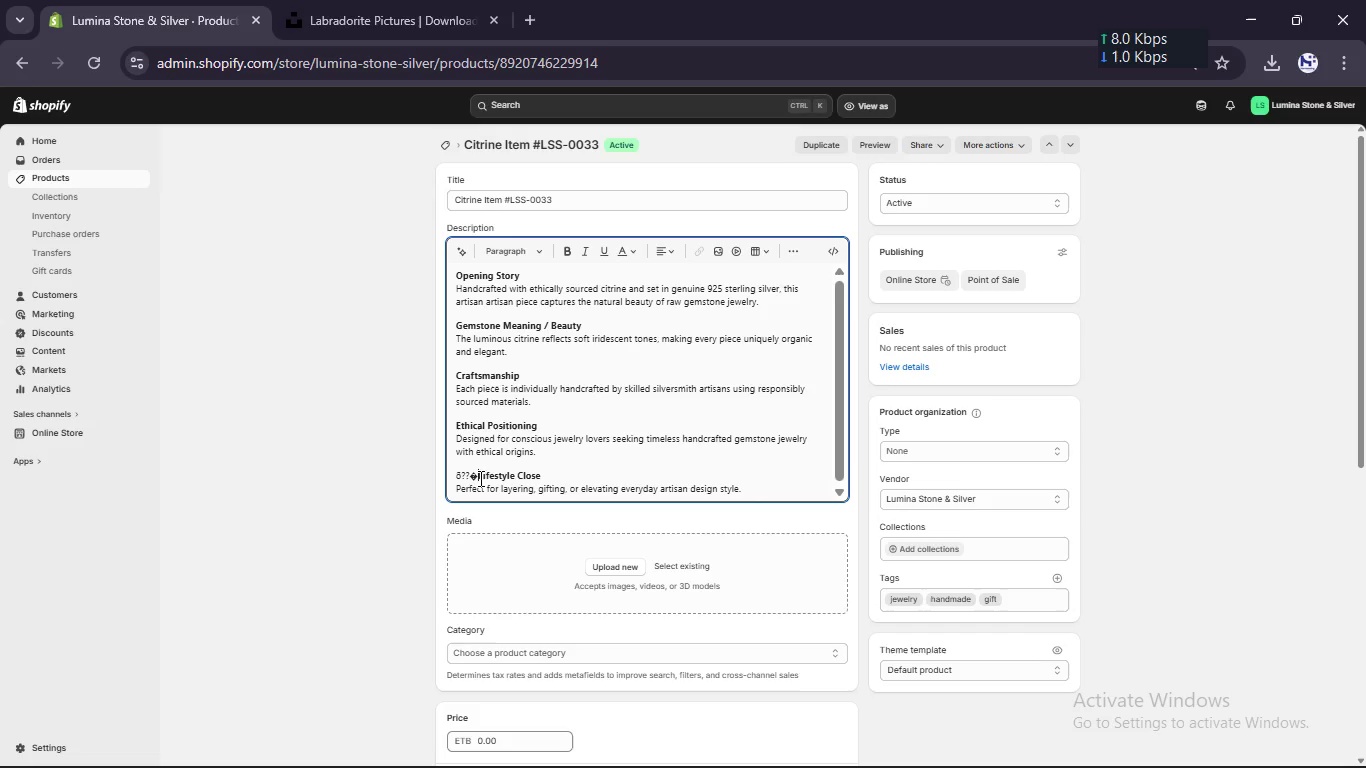 
key(Backspace)
 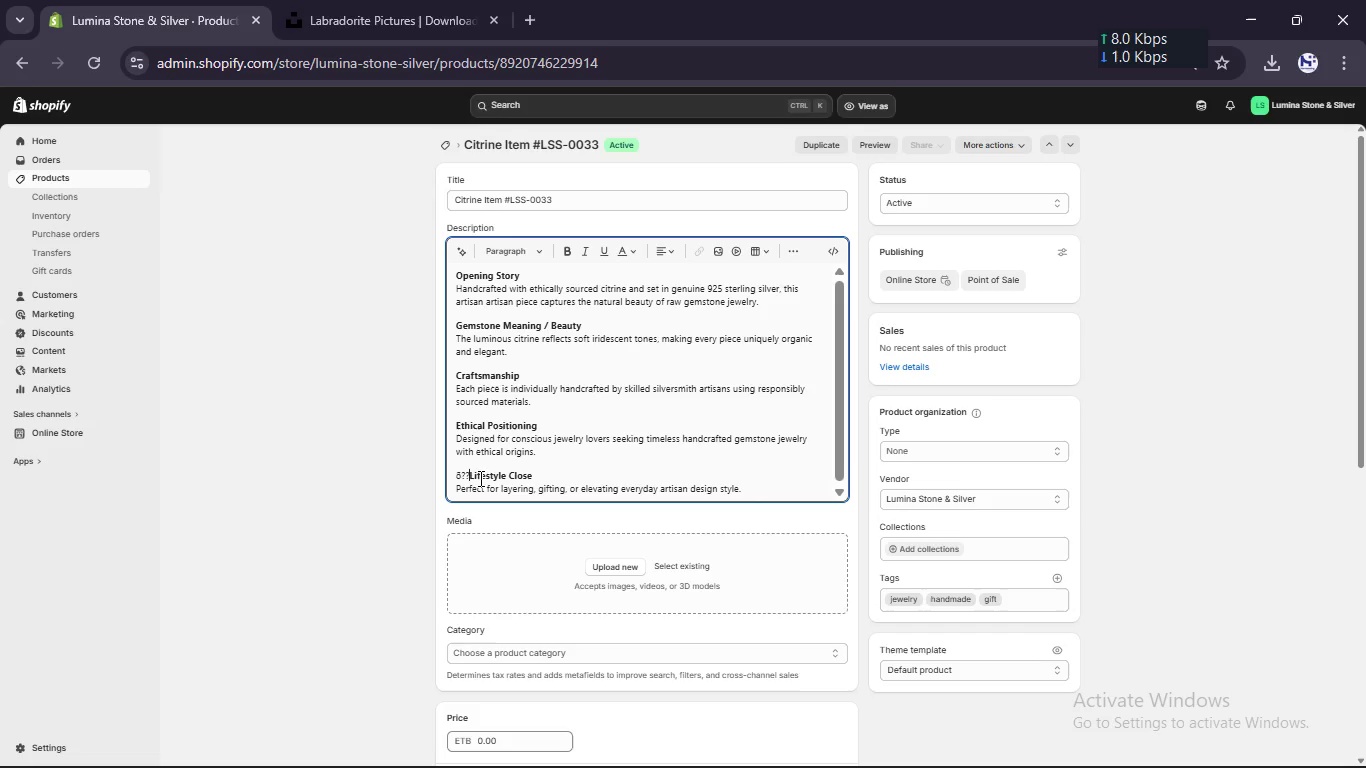 
key(Backspace)
 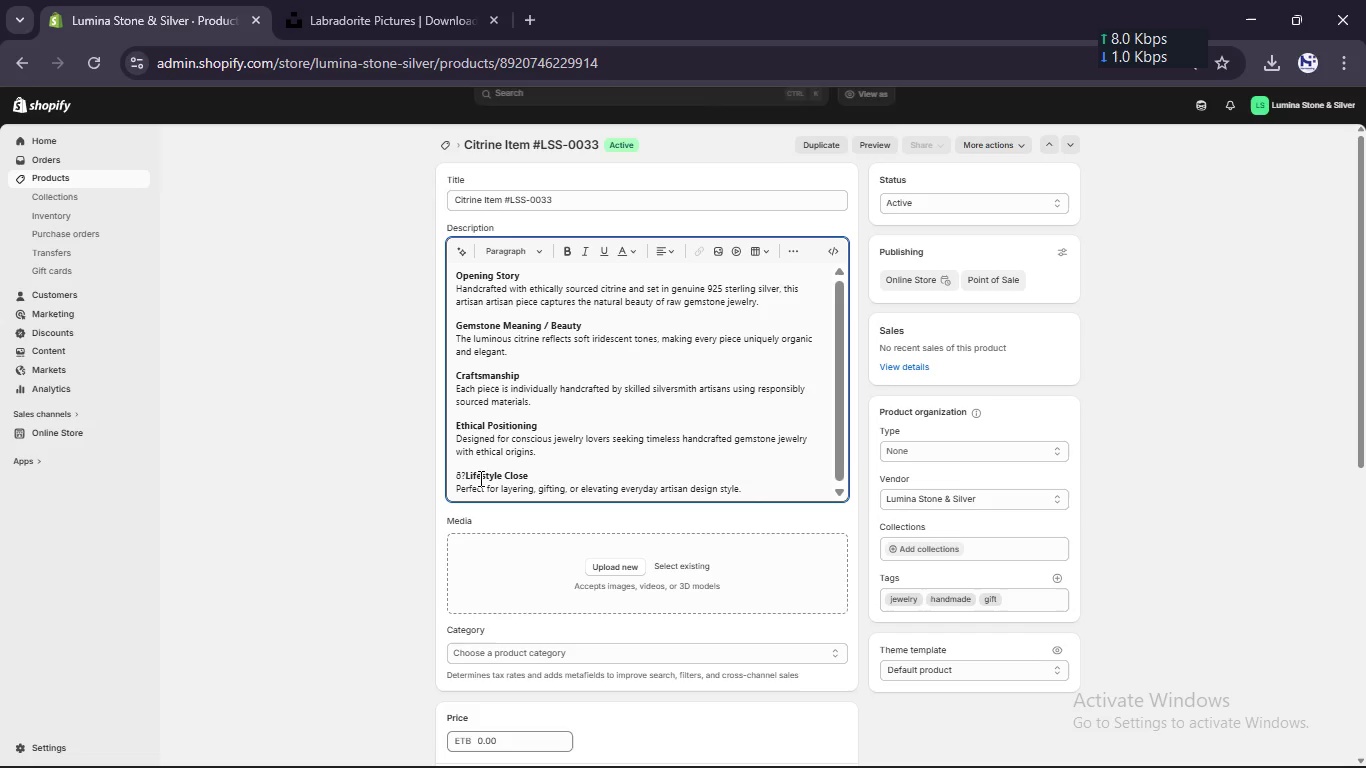 
key(Backspace)
 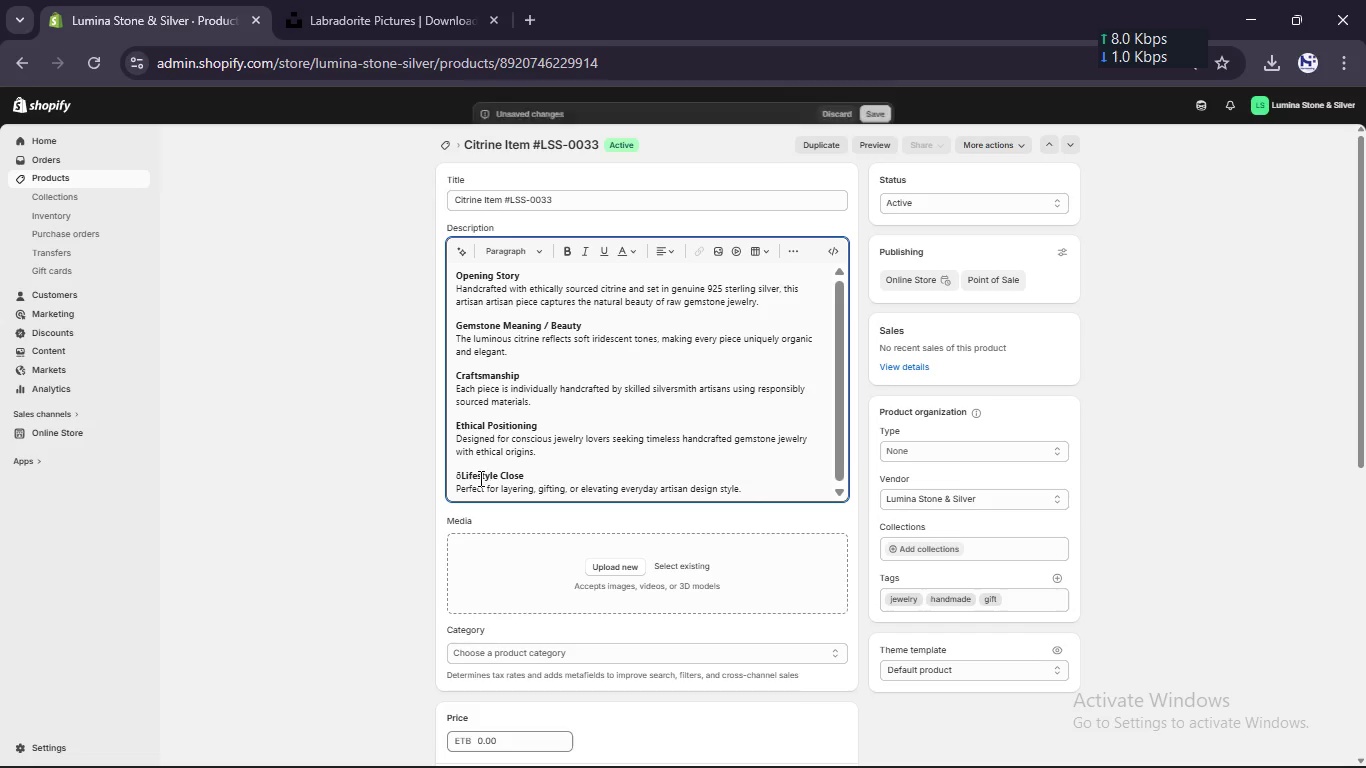 
key(Backspace)
 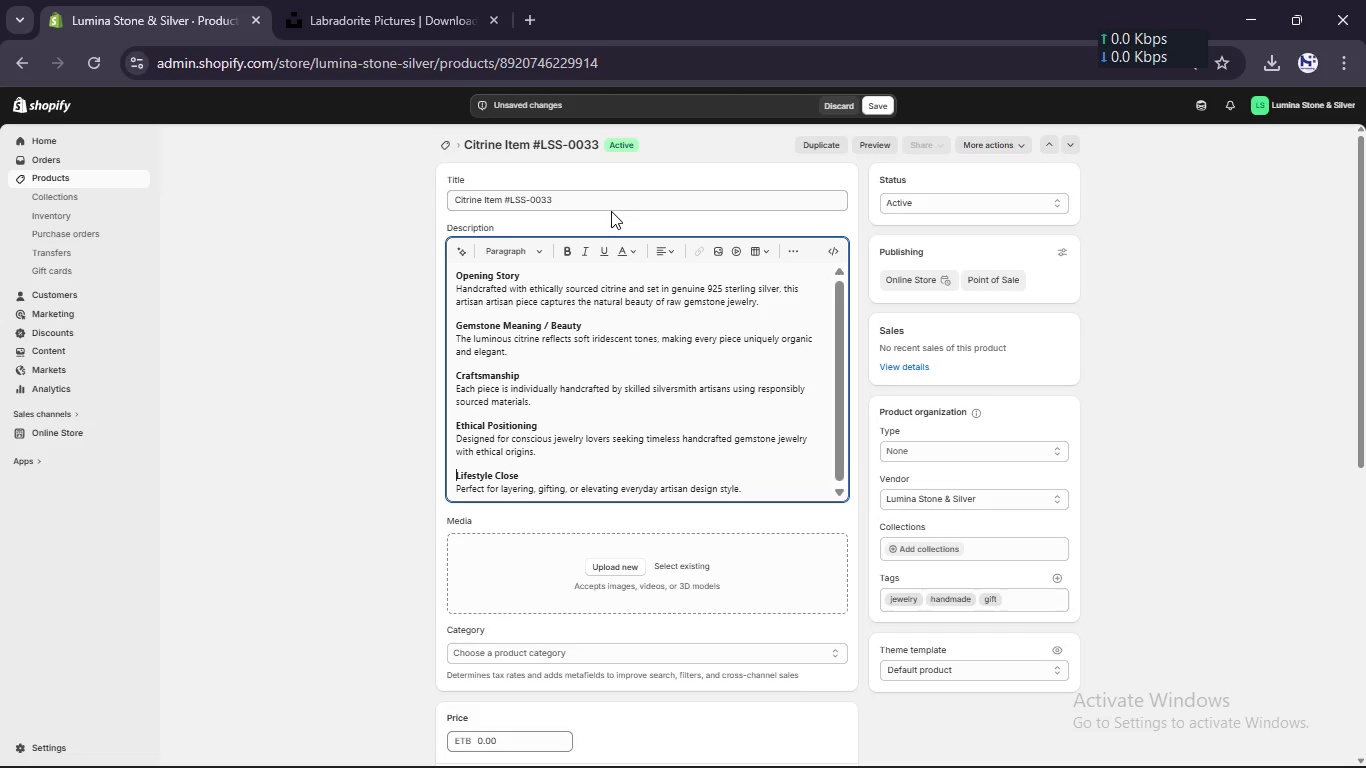 
wait(7.56)
 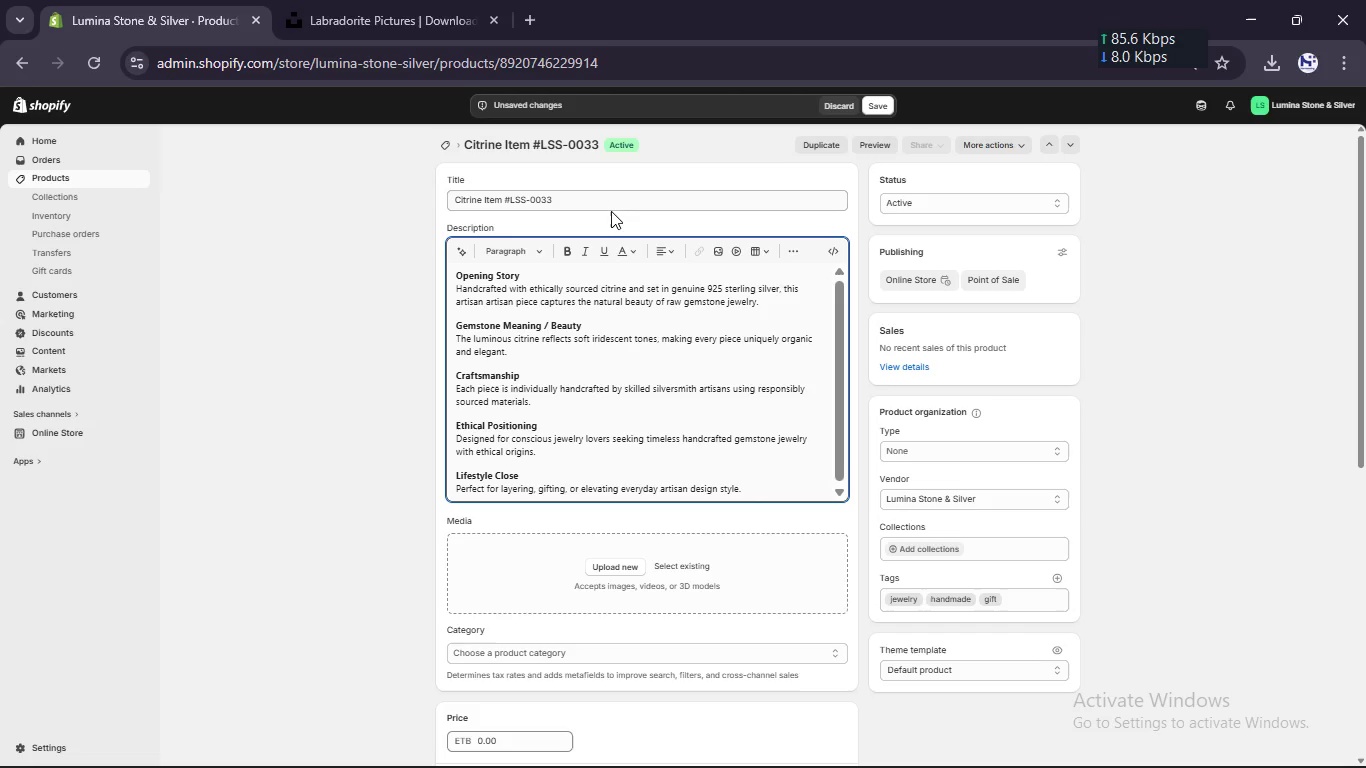 
left_click([610, 193])
 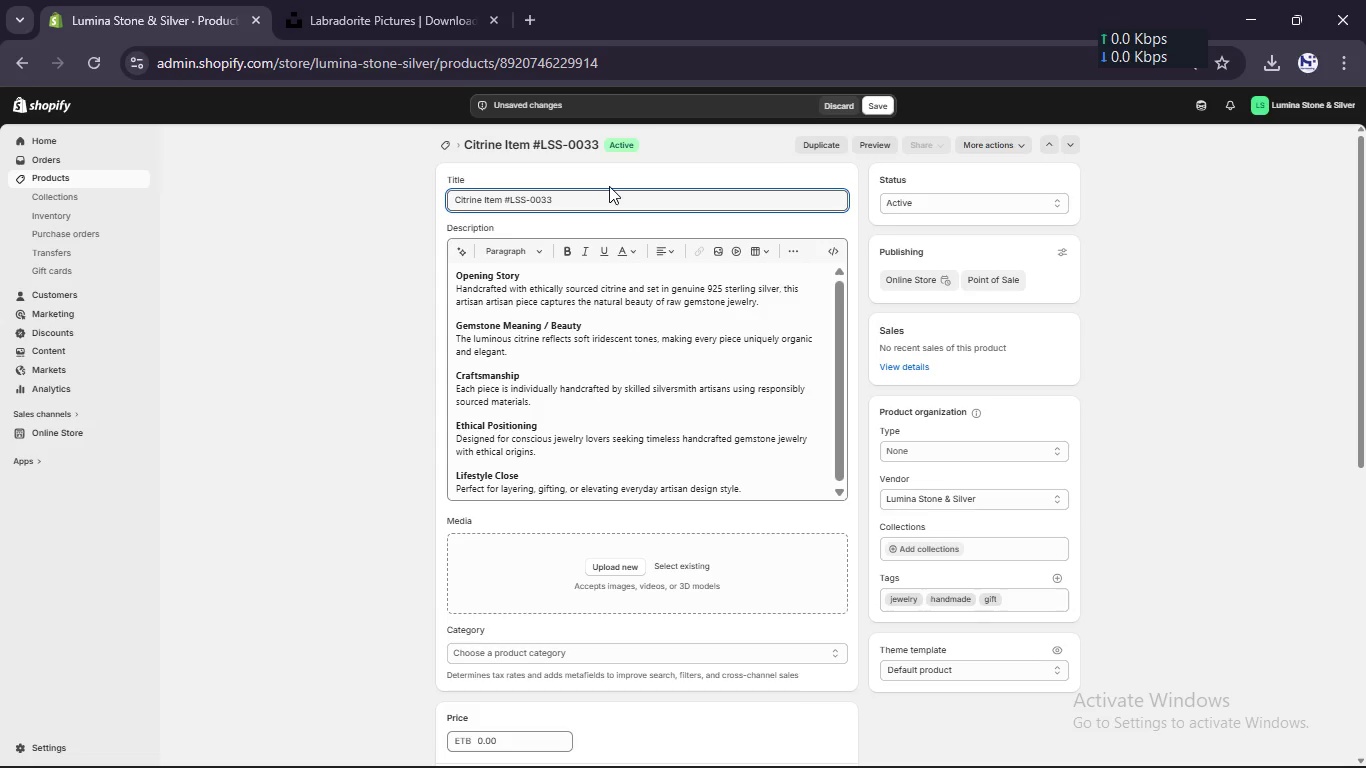 
hold_key(key=Backspace, duration=0.81)
 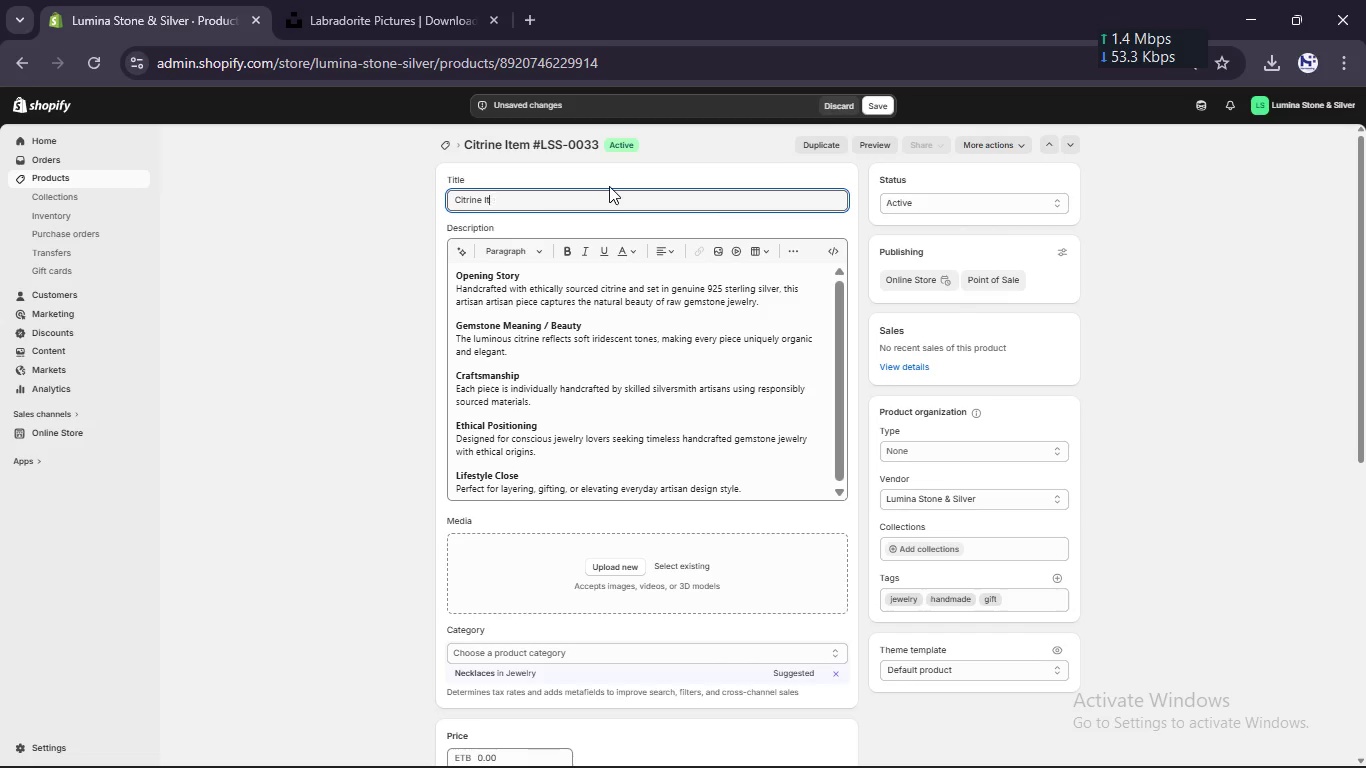 
key(Backspace)
key(Backspace)
key(Backspace)
type(h)
key(Backspace)
type(Handmae 925 Sterling Silver Artisan Piece [Break] Artisan Design)
 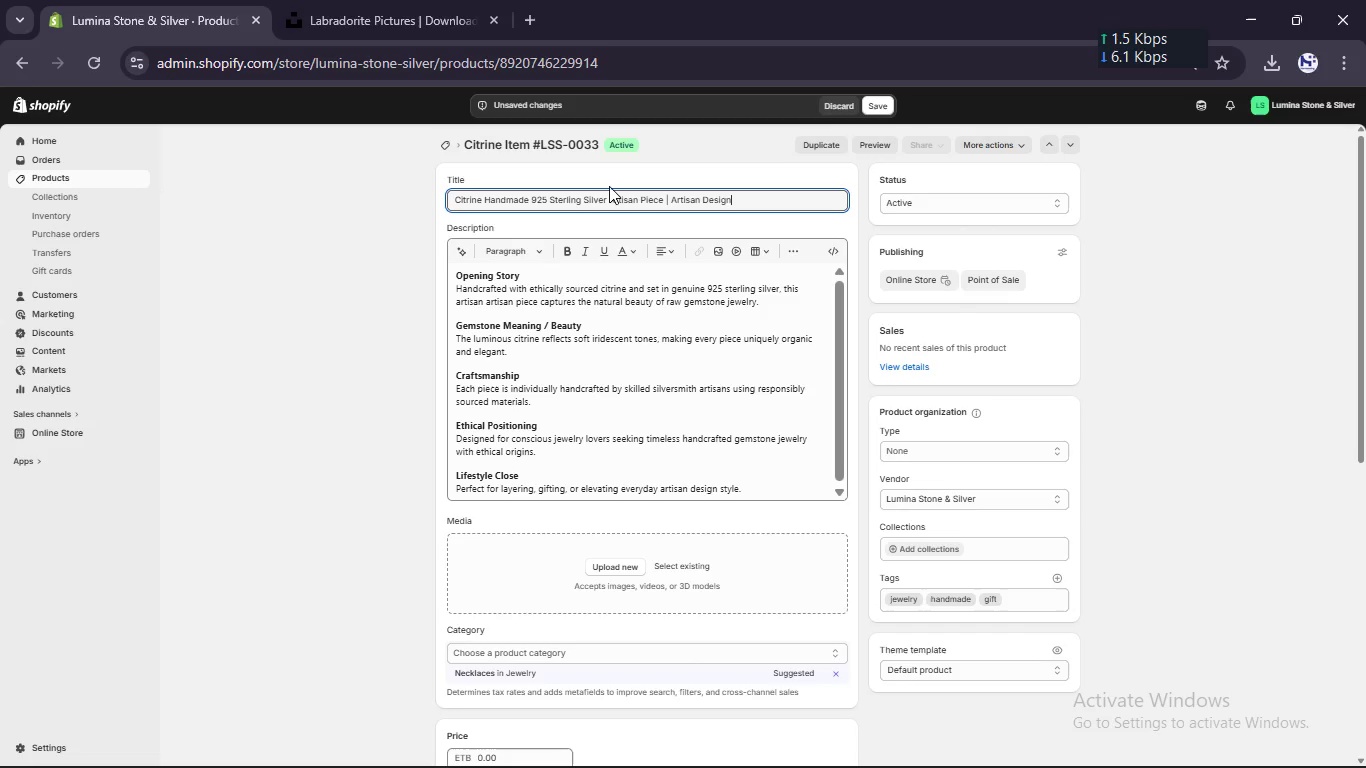 
left_click([553, 643])
 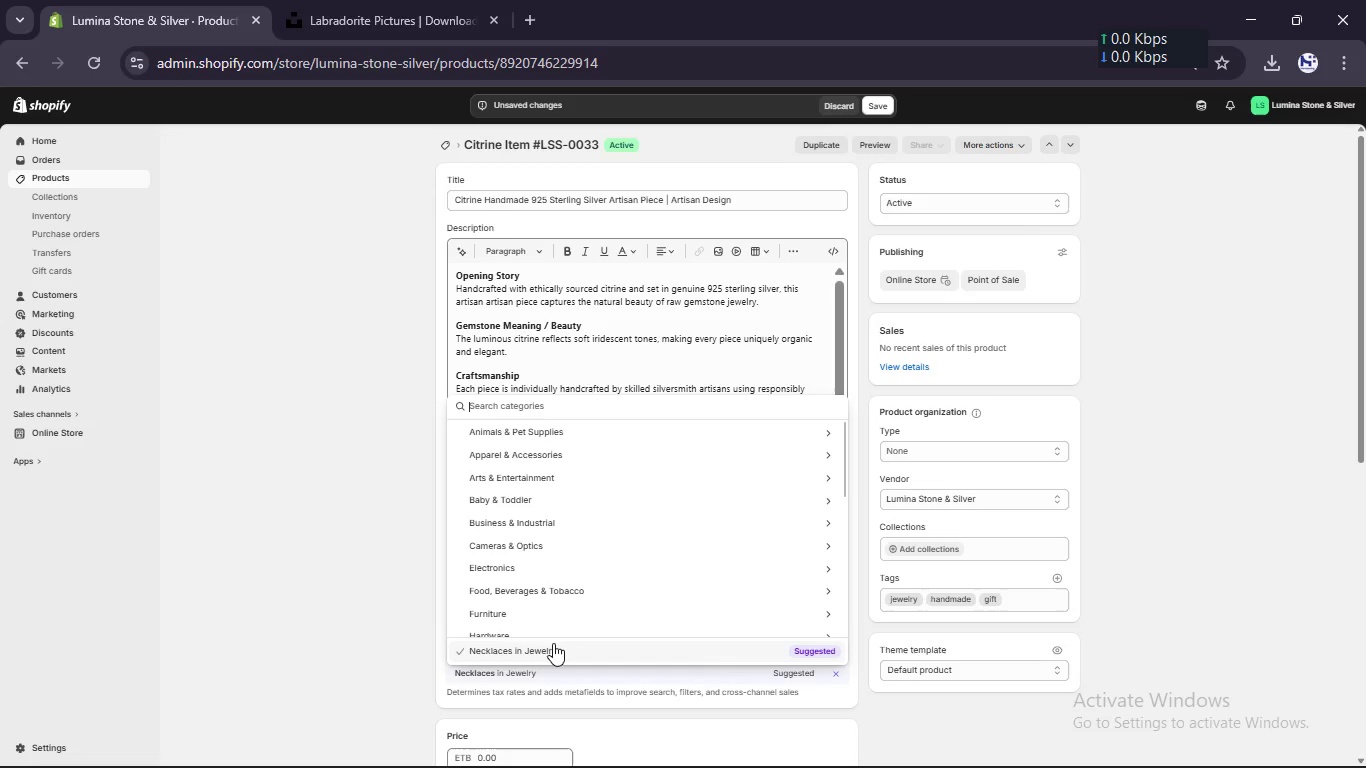 
type(Jew)
 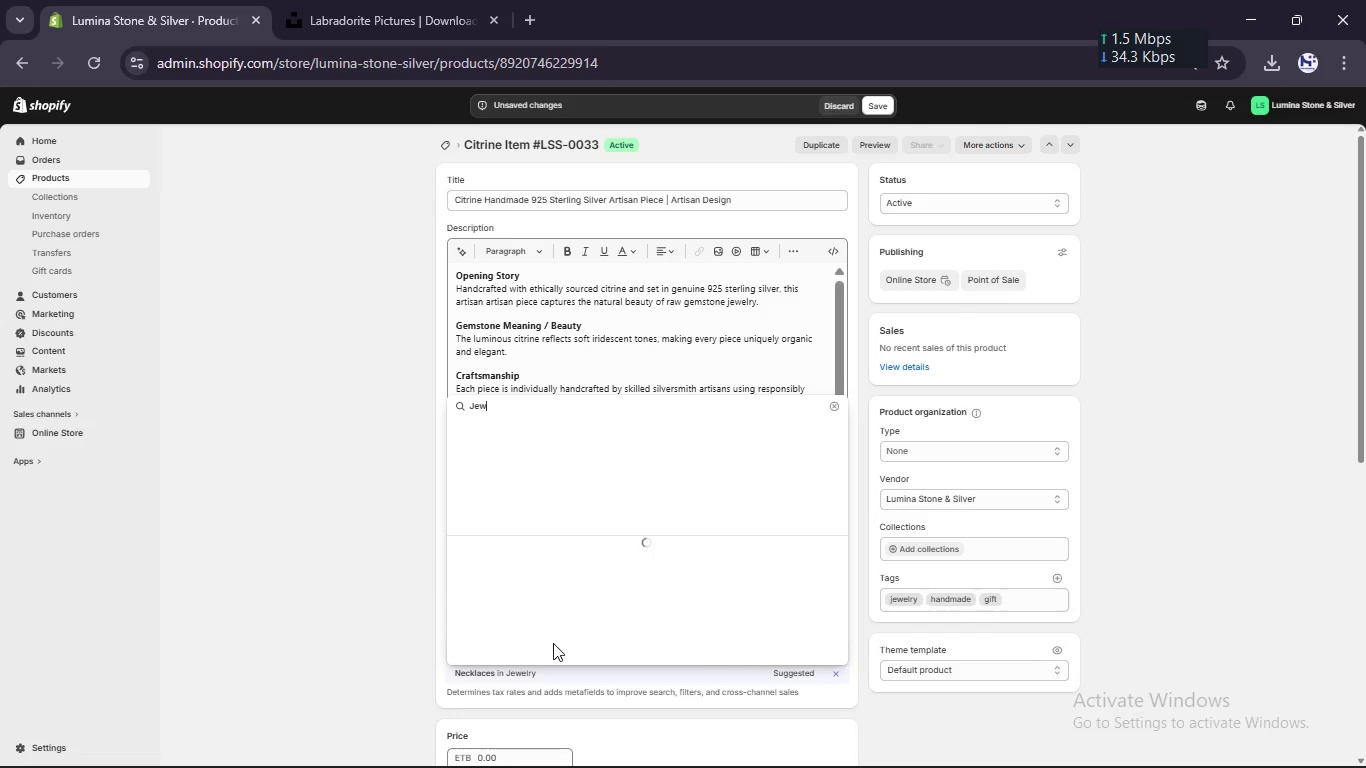 
mouse_move([565, 444])
 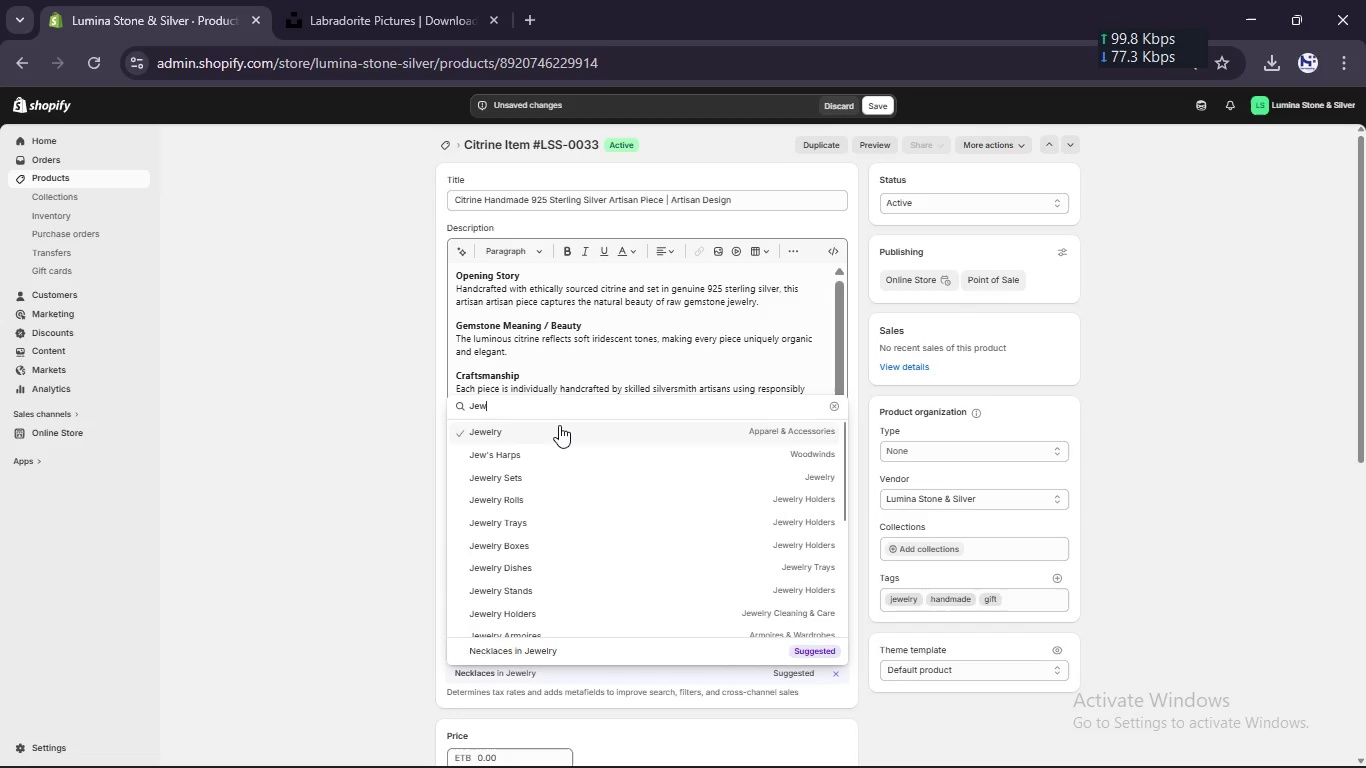 
left_click([559, 425])
 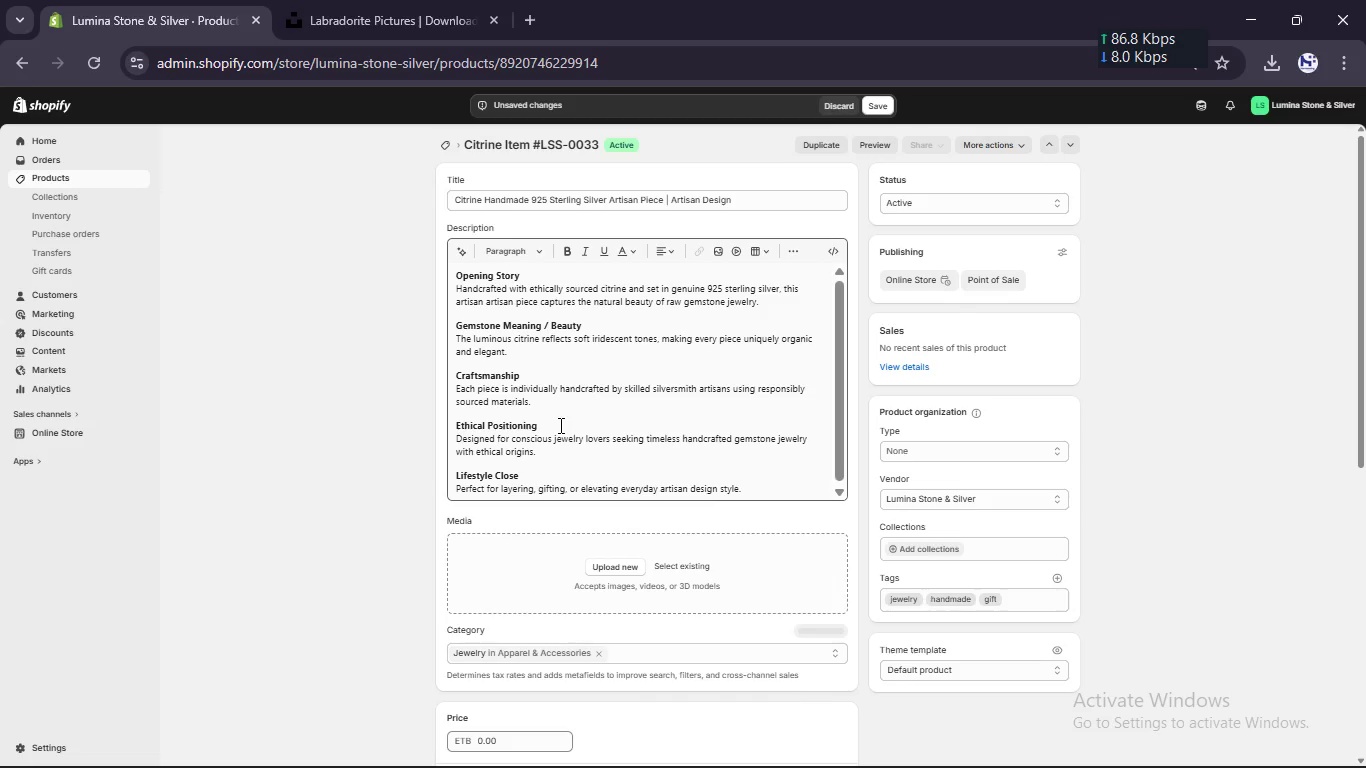 
scroll: coordinate [554, 475], scroll_direction: none, amount: 0.0
 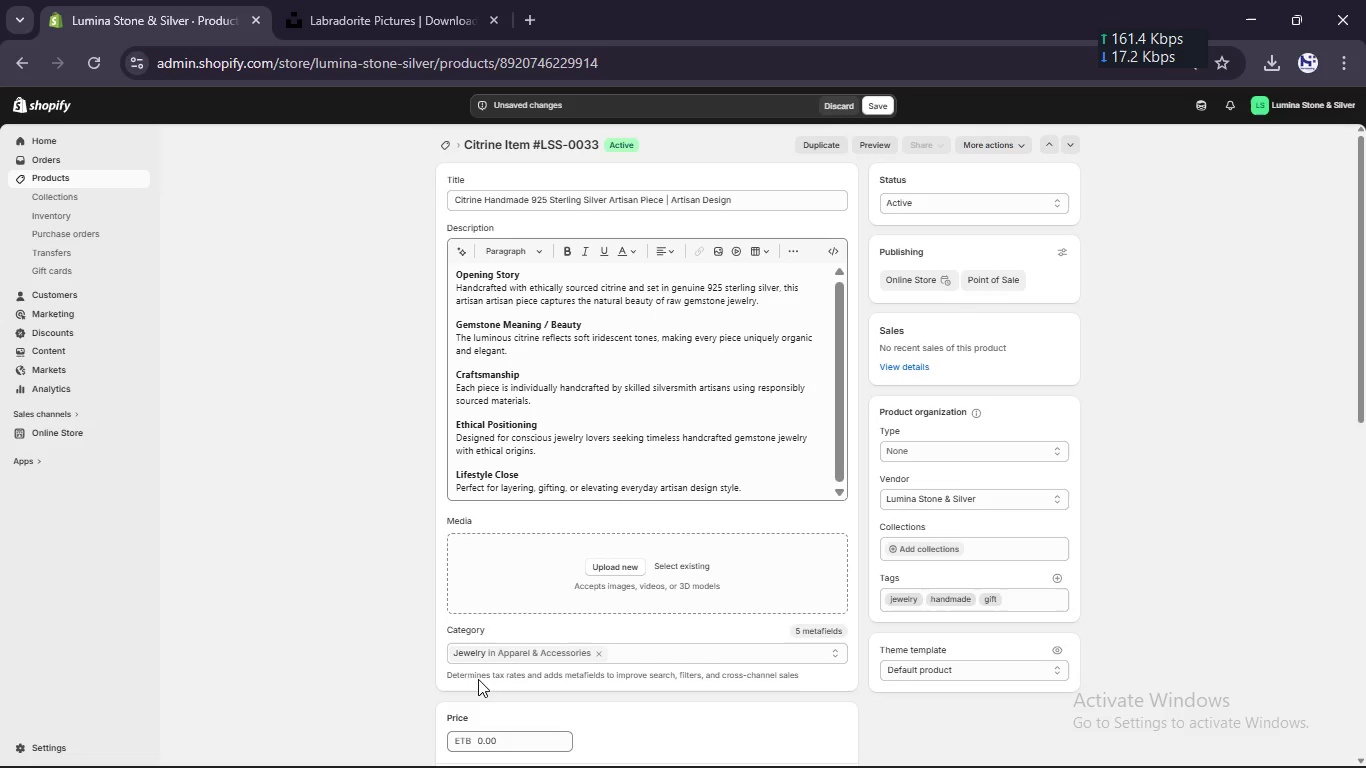 
scroll: coordinate [478, 679], scroll_direction: down, amount: 2.0
 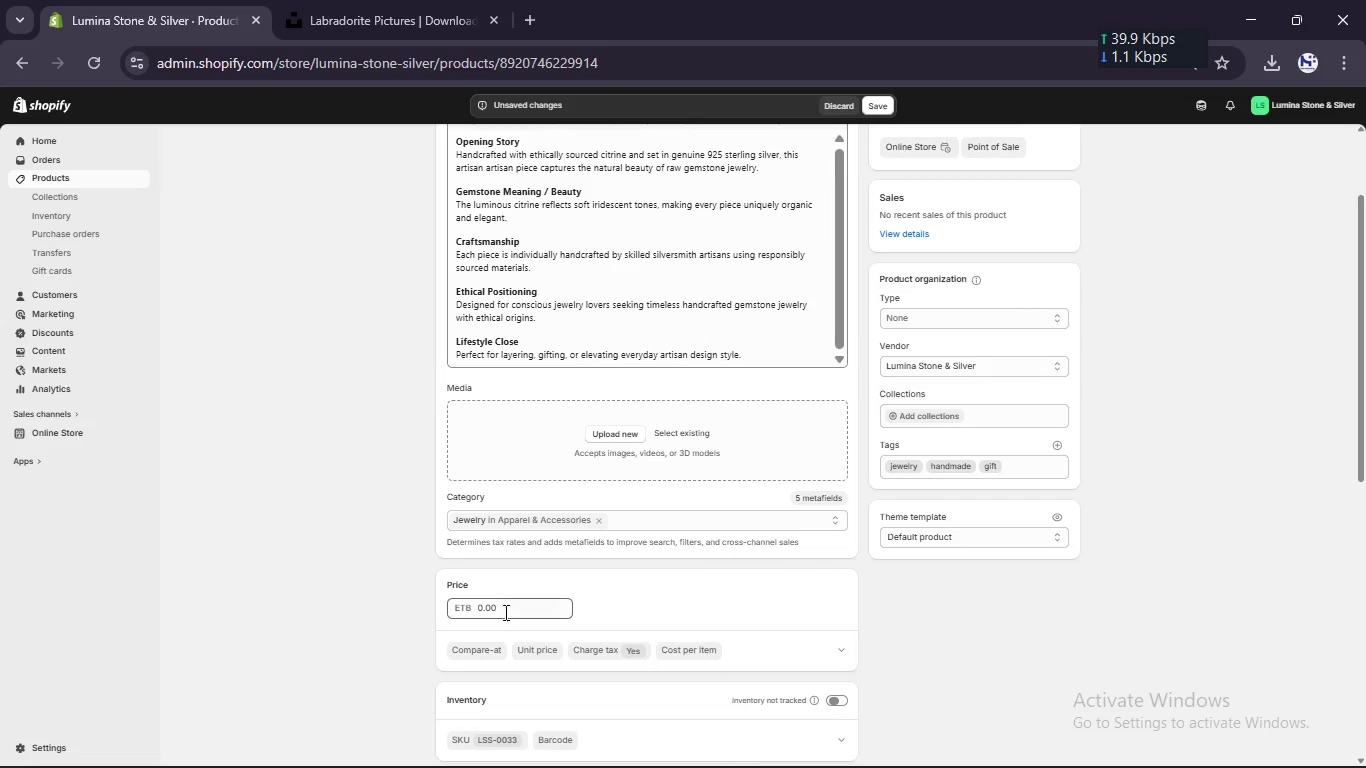 
left_click([491, 611])
 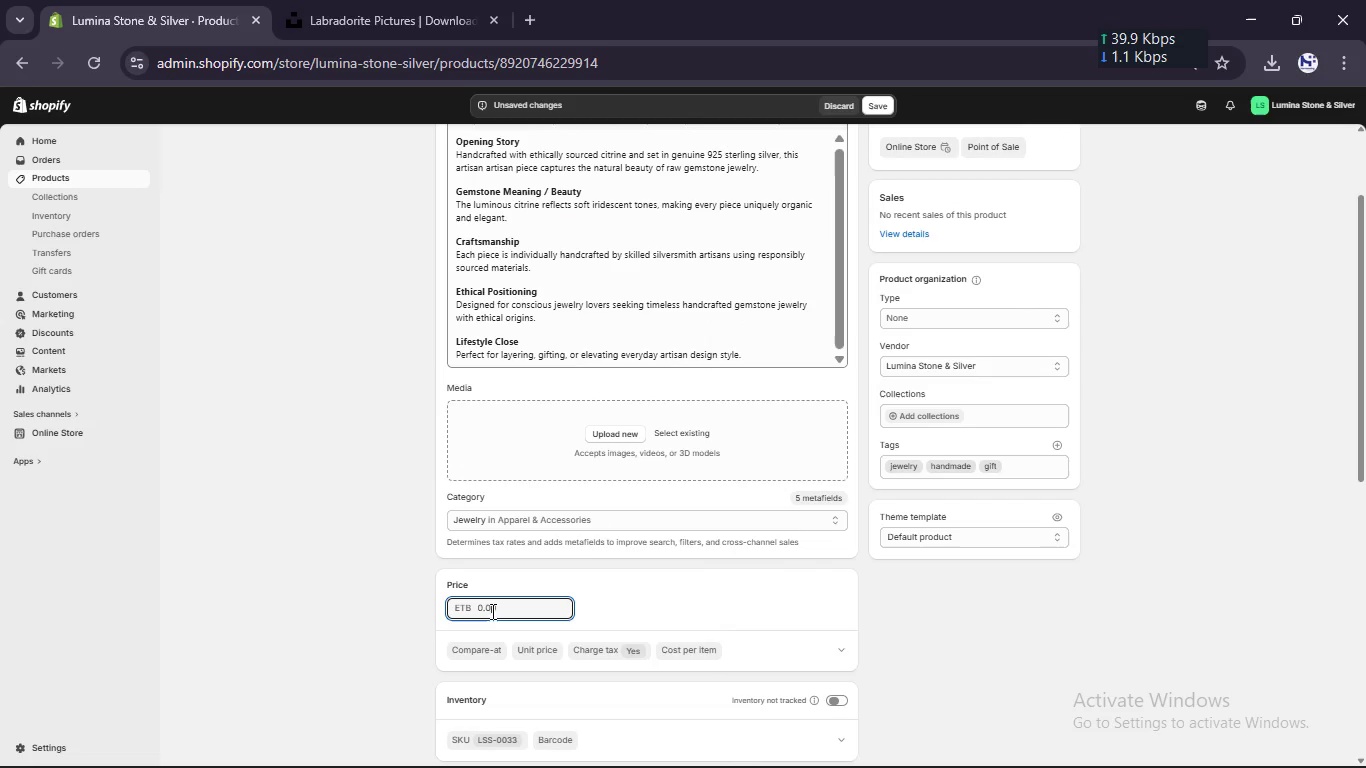 
triple_click([491, 611])
 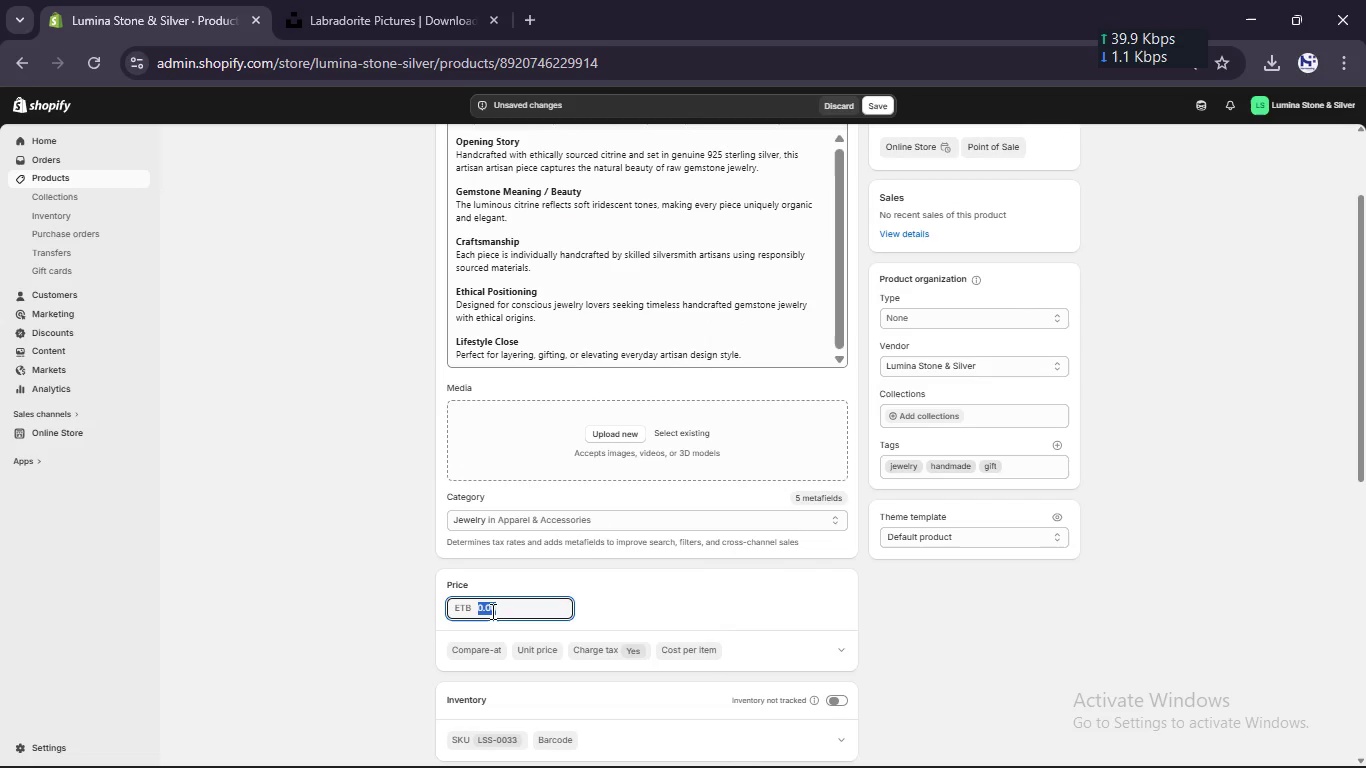 
double_click([491, 611])
 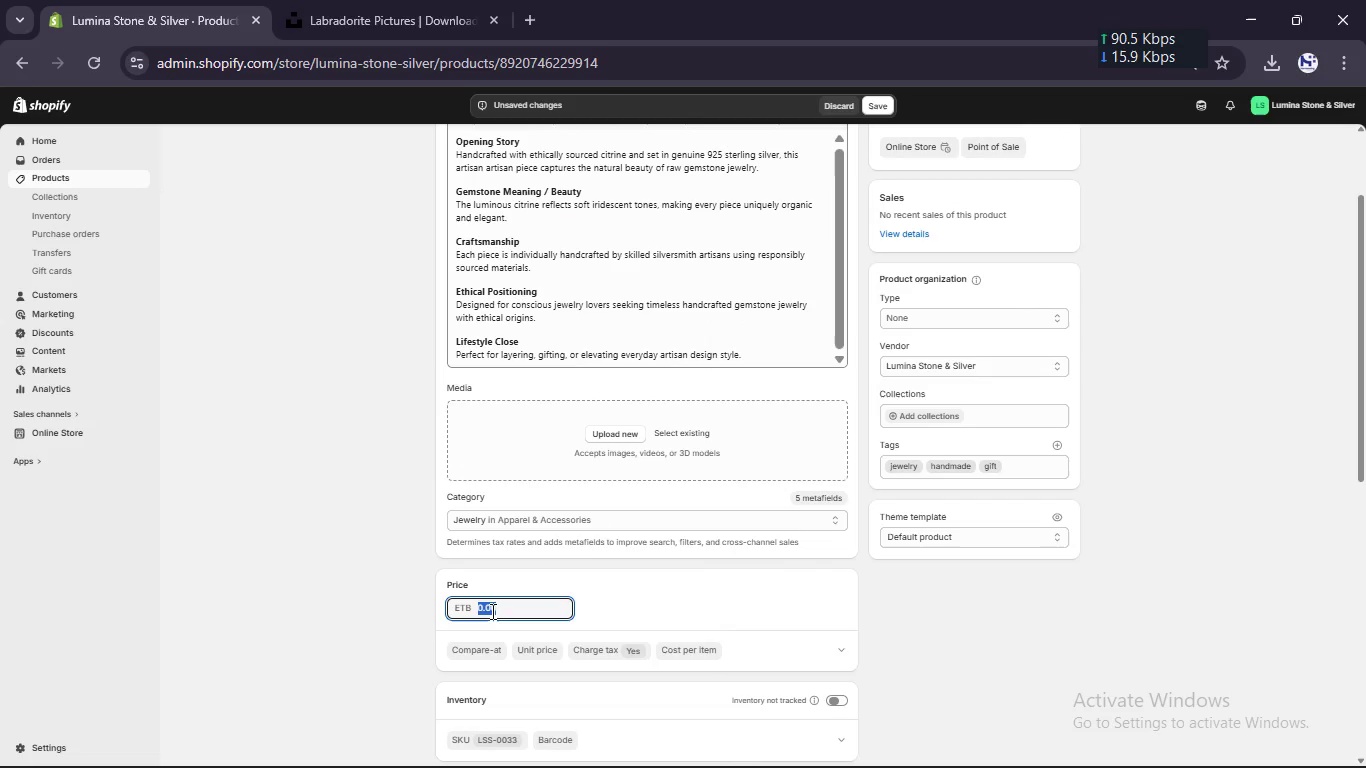 
key(Numpad1)
 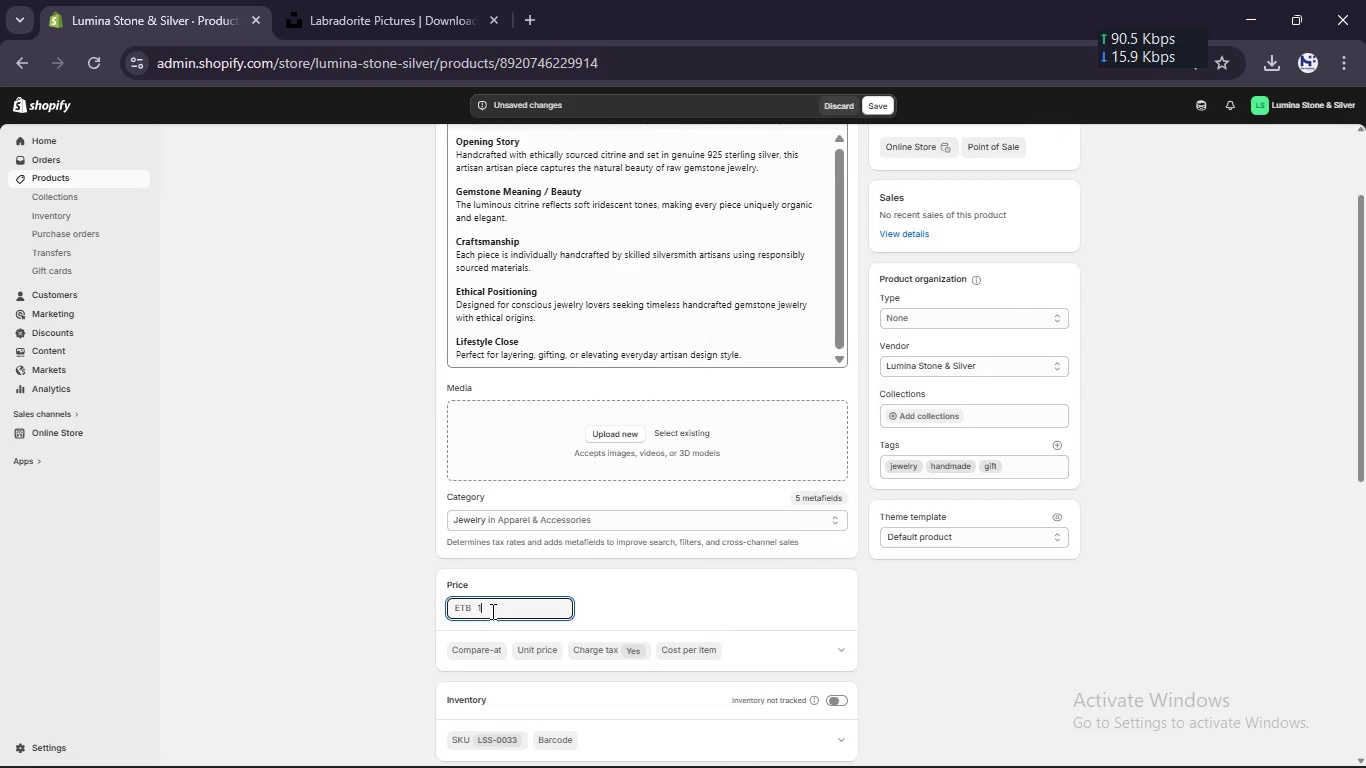 
key(Numpad9)
 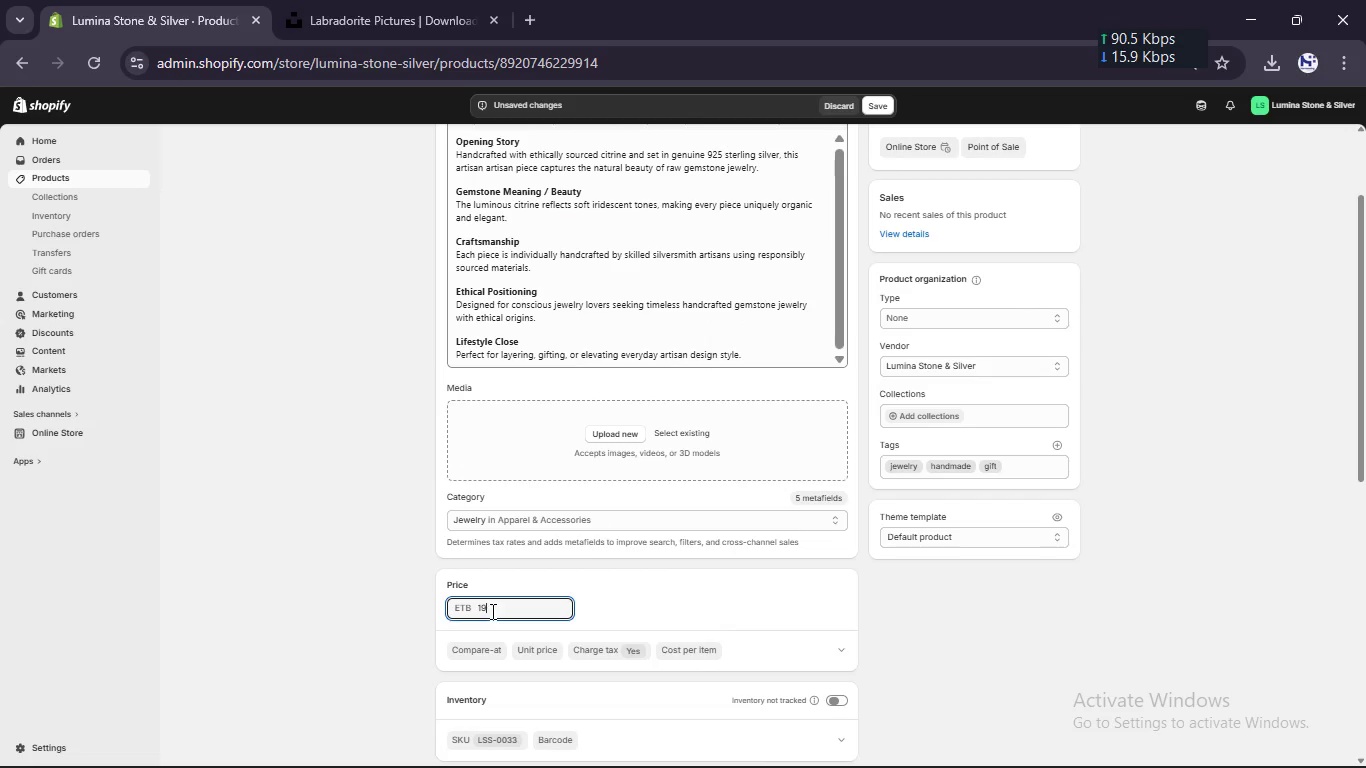 
key(NumpadDecimal)
 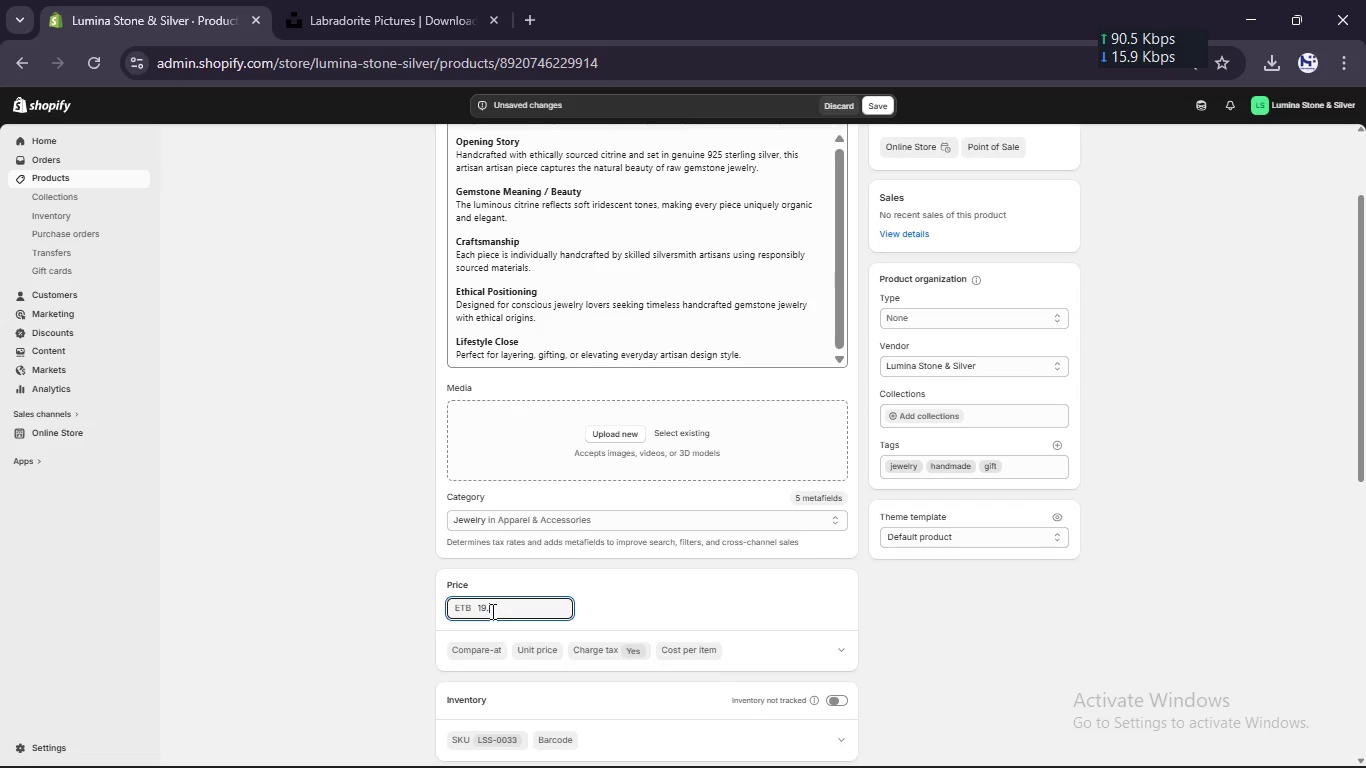 
key(Numpad9)
 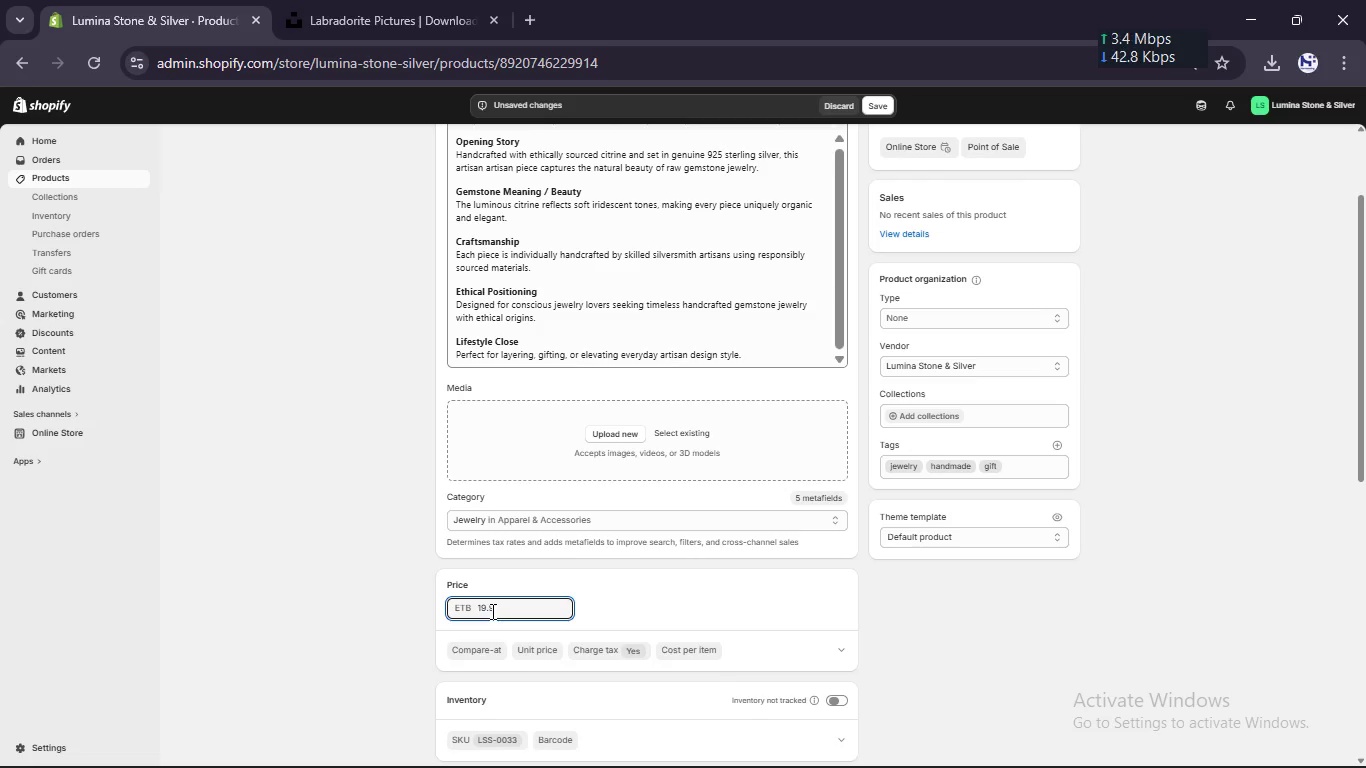 
scroll: coordinate [491, 611], scroll_direction: down, amount: 1.0
 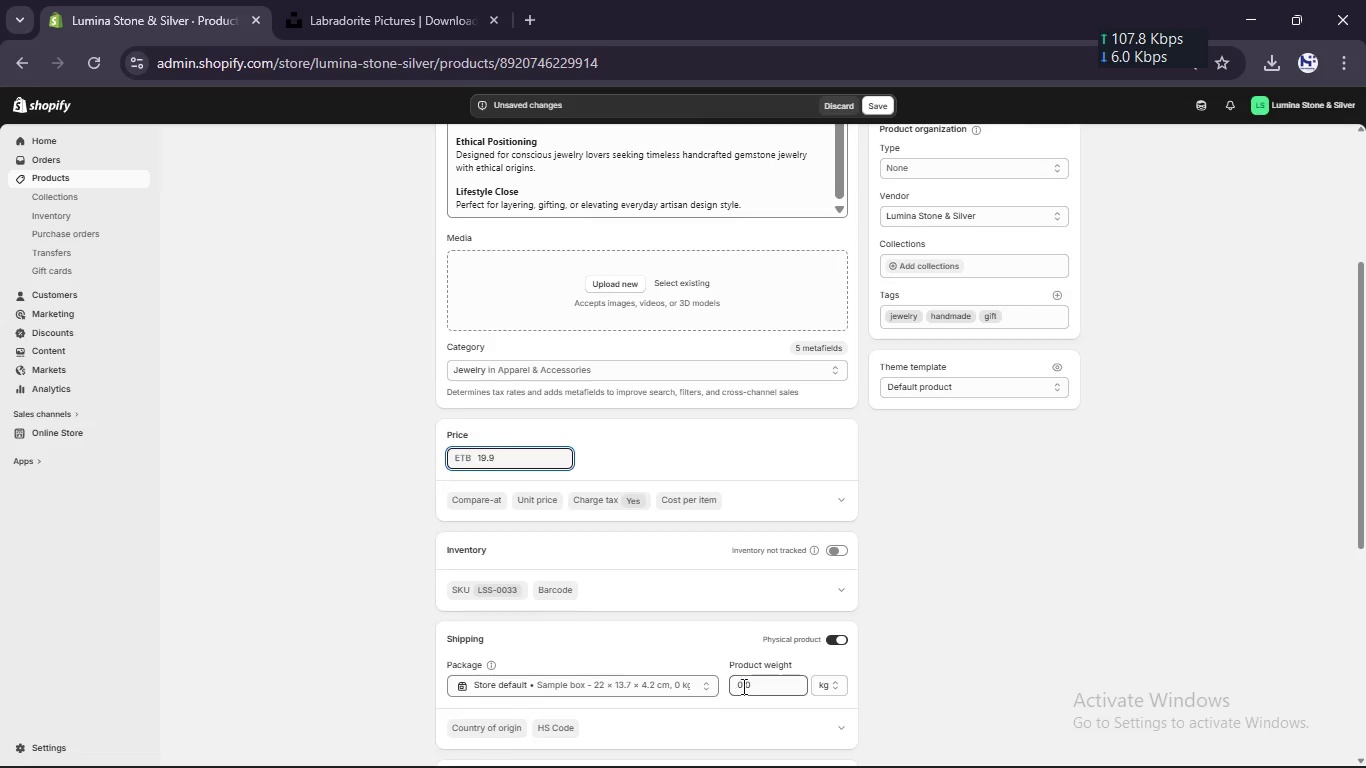 
left_click([749, 688])
 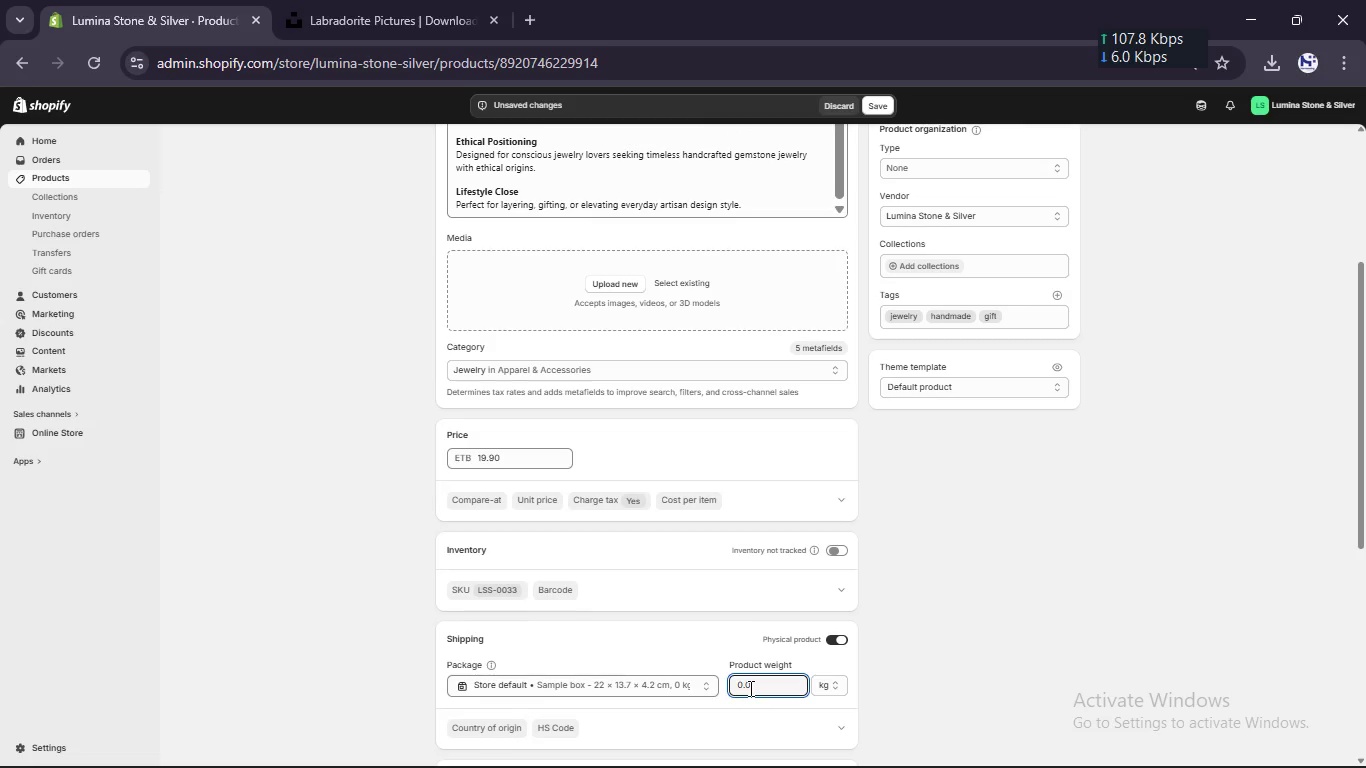 
key(Numpad3)
 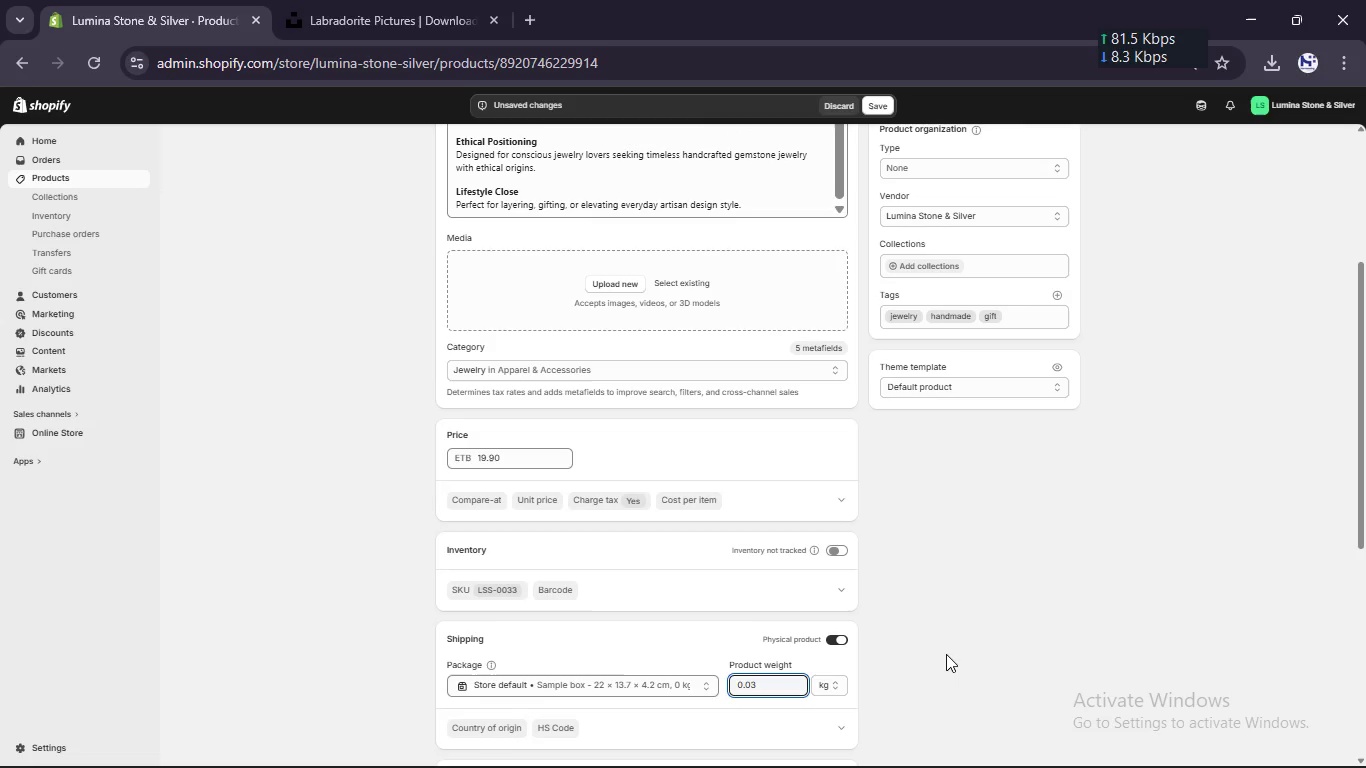 
scroll: coordinate [946, 654], scroll_direction: down, amount: 5.0
 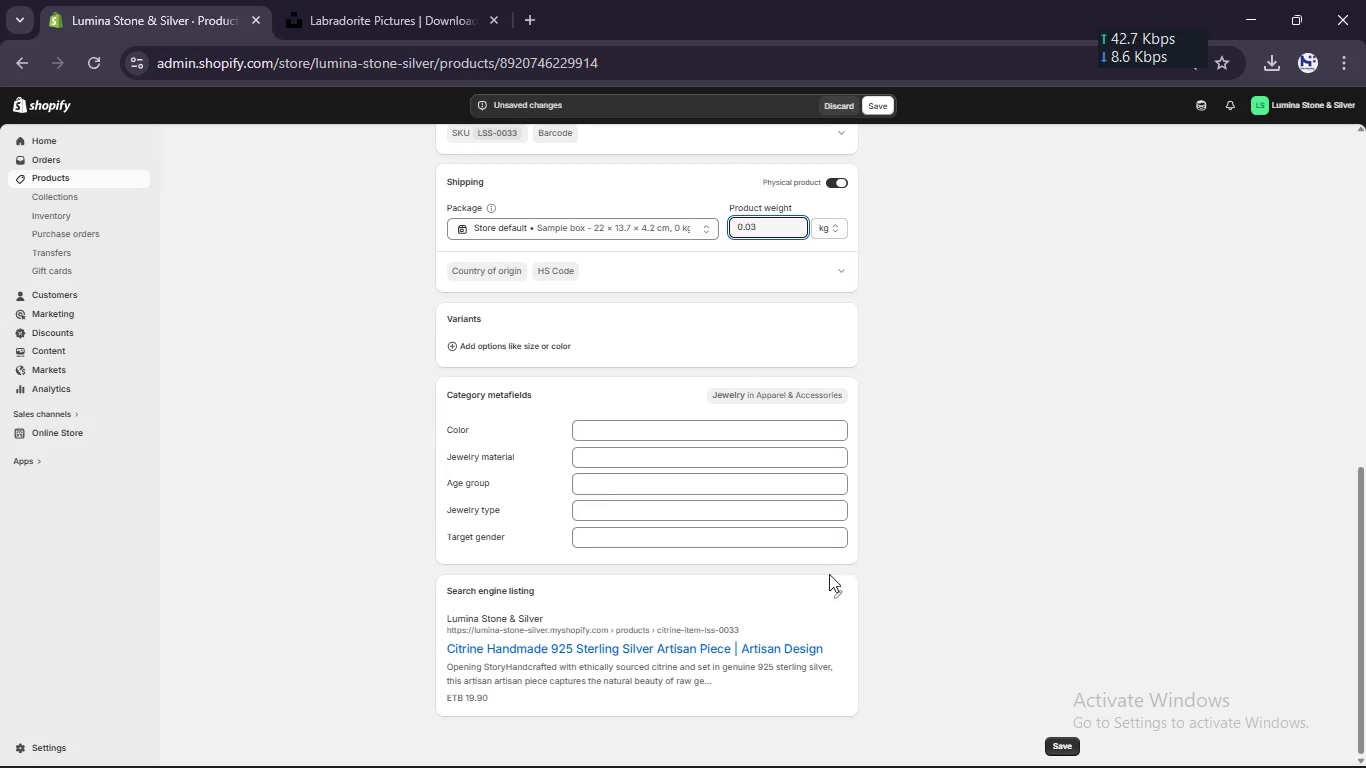 
left_click([838, 597])
 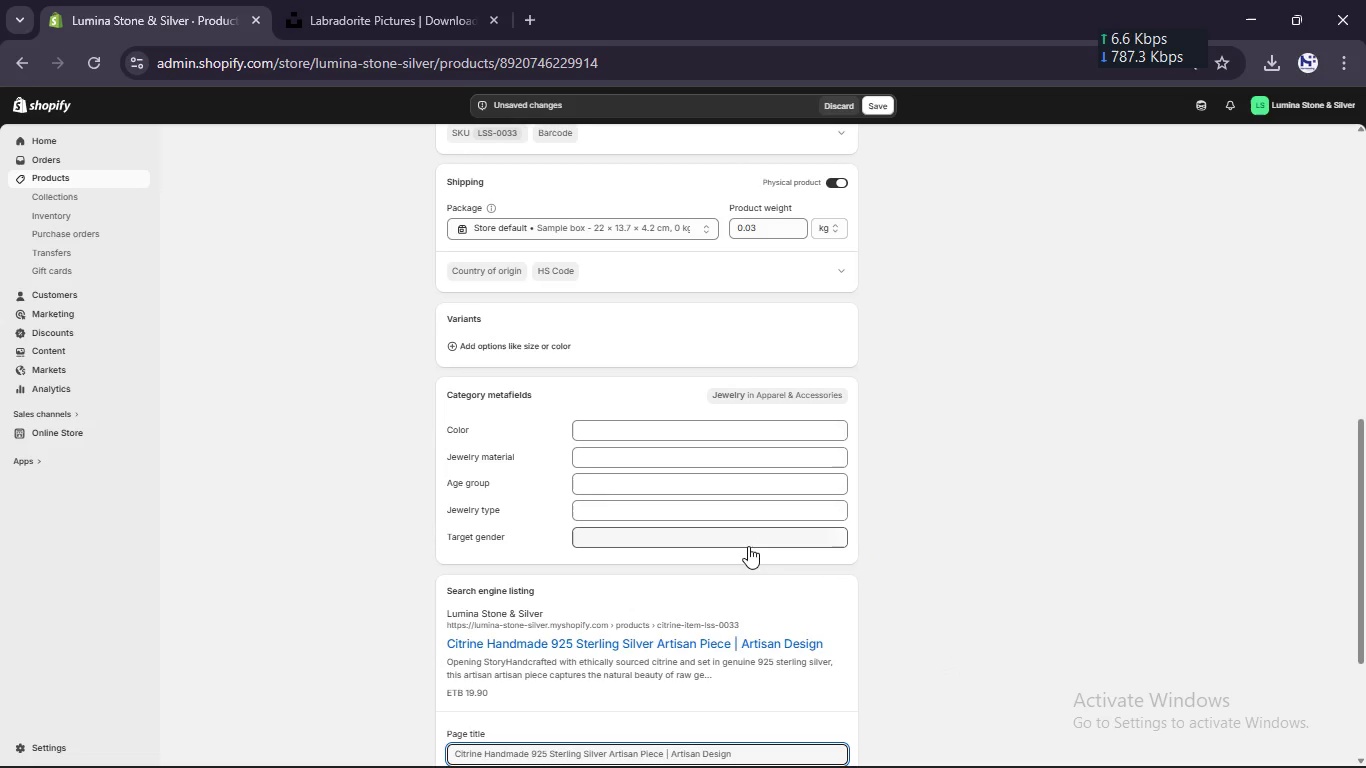 
scroll: coordinate [748, 546], scroll_direction: down, amount: 8.0
 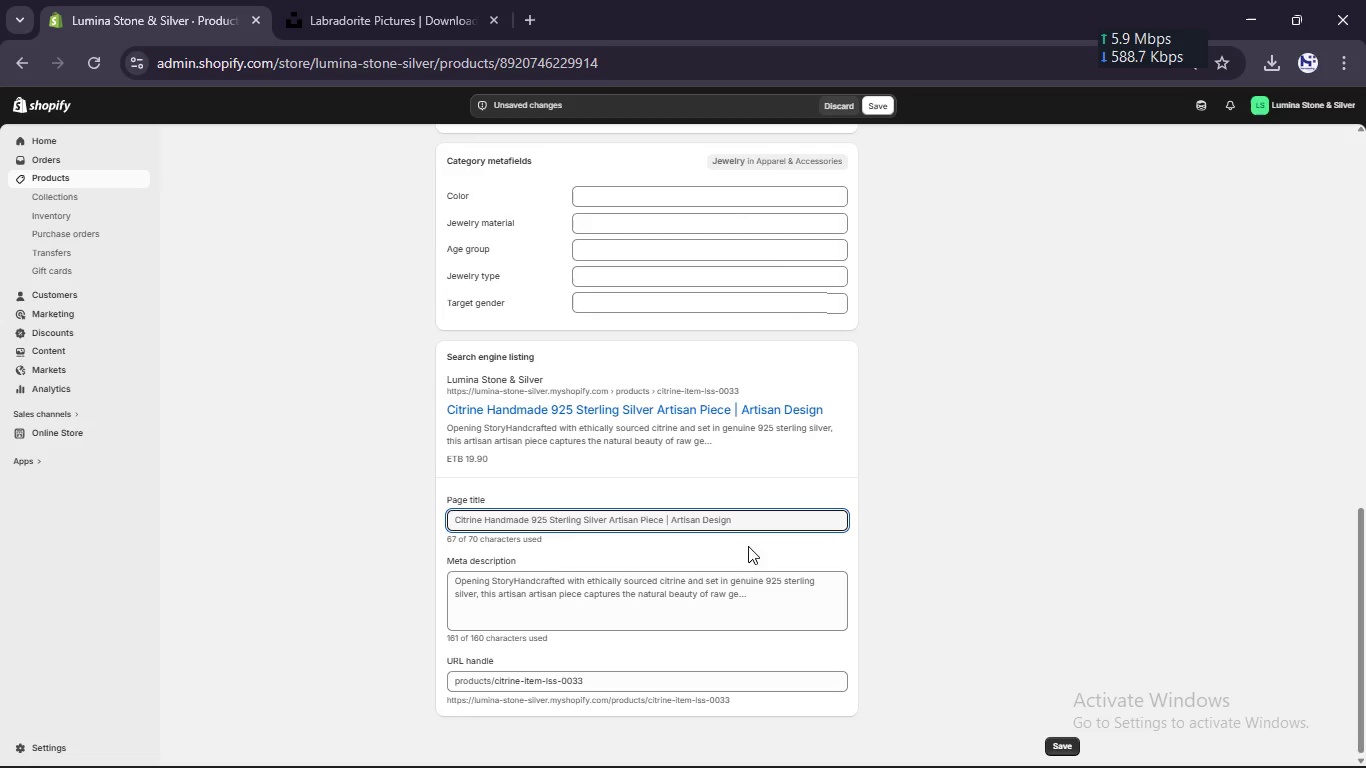 
left_click([655, 590])
 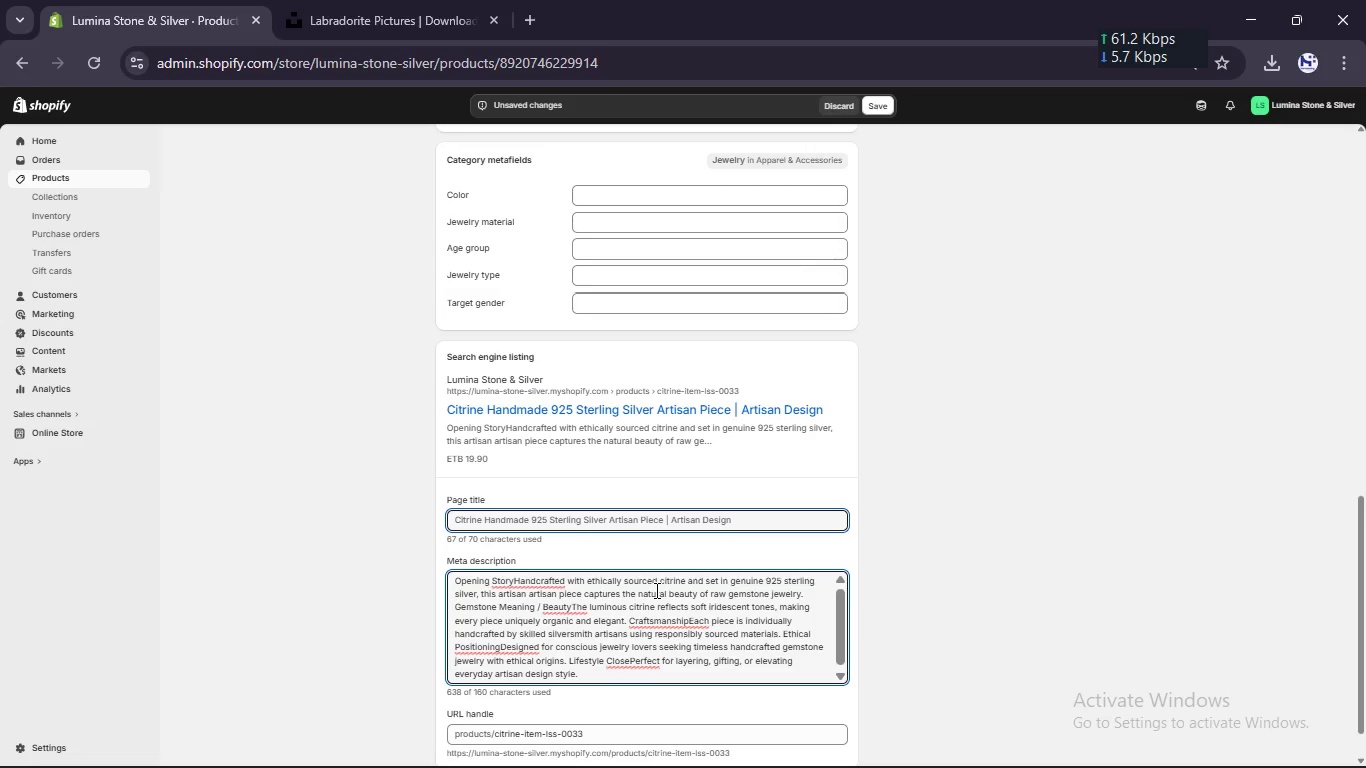 
key(Control+A)
 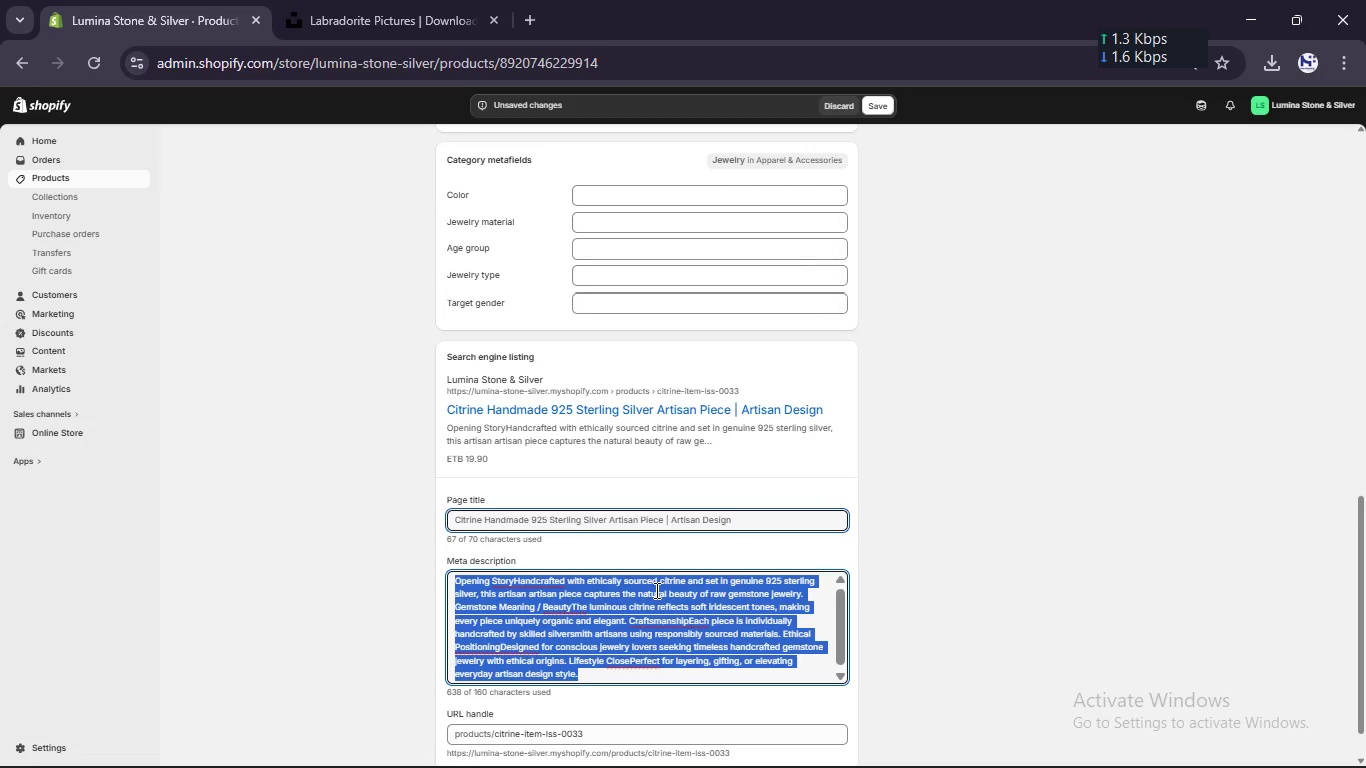 
type(Handmade cr)
key(Backspace)
type(itrine artisan piece crafted in 925 sterling silver. Ethically souc)
key(Backspace)
type(rced artisan gemstone jewelry designed for timeless ee)
key(Backspace)
type(legane.)
 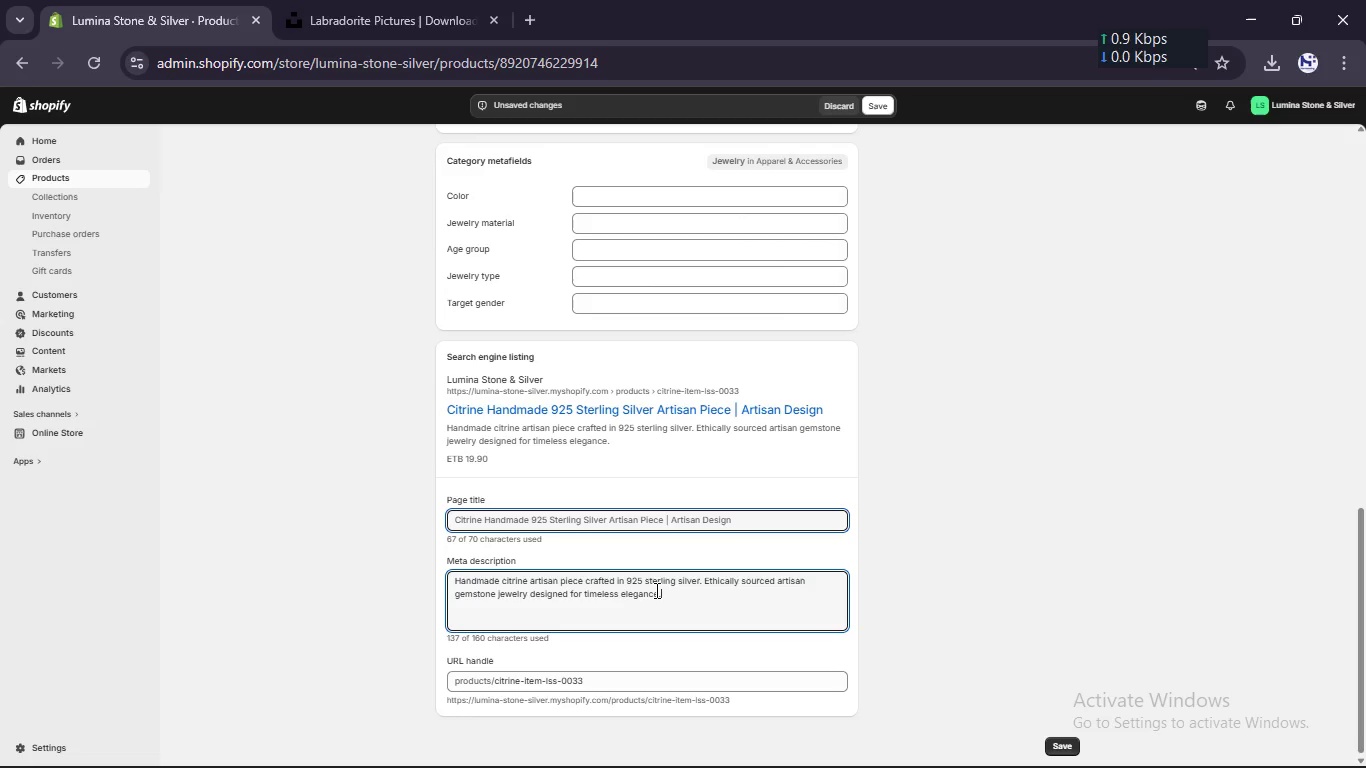 
scroll: coordinate [725, 631], scroll_direction: up, amount: 1.0
 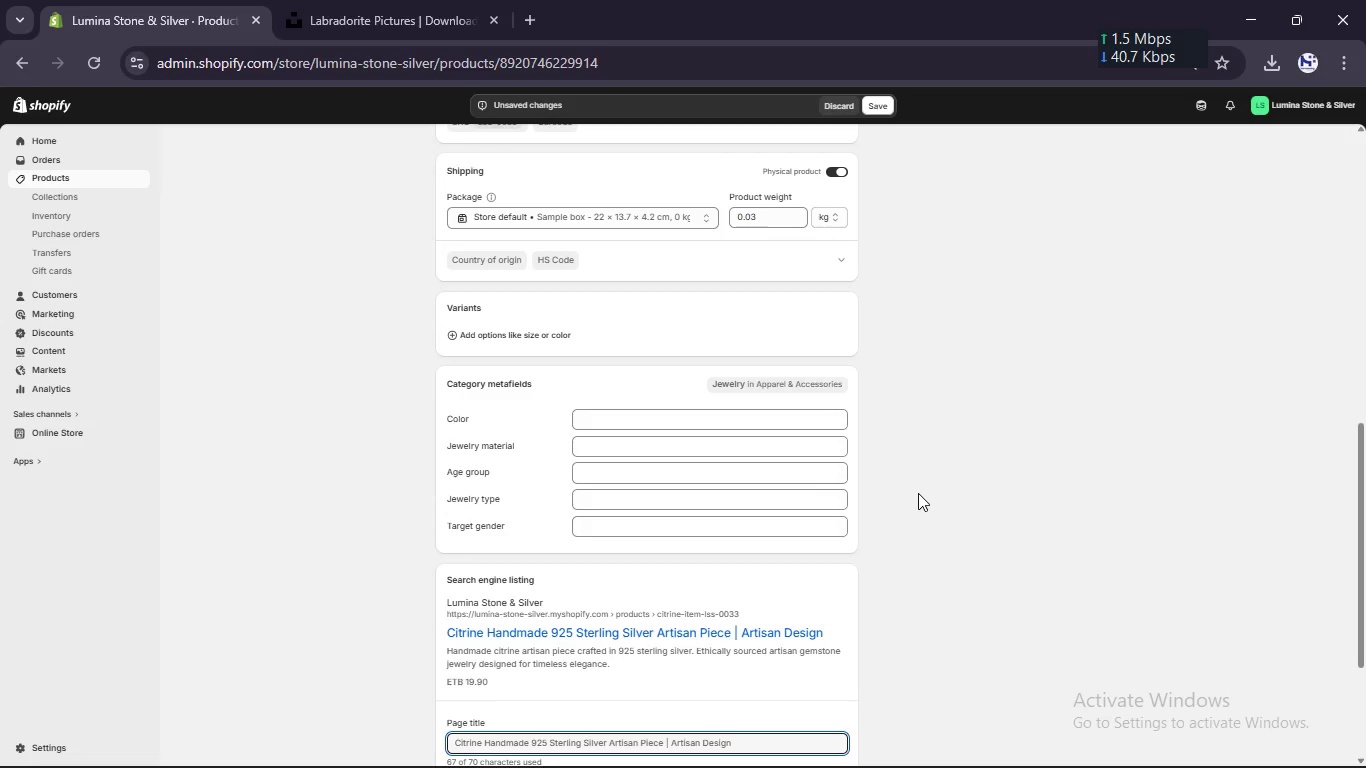 
left_click([918, 493])
 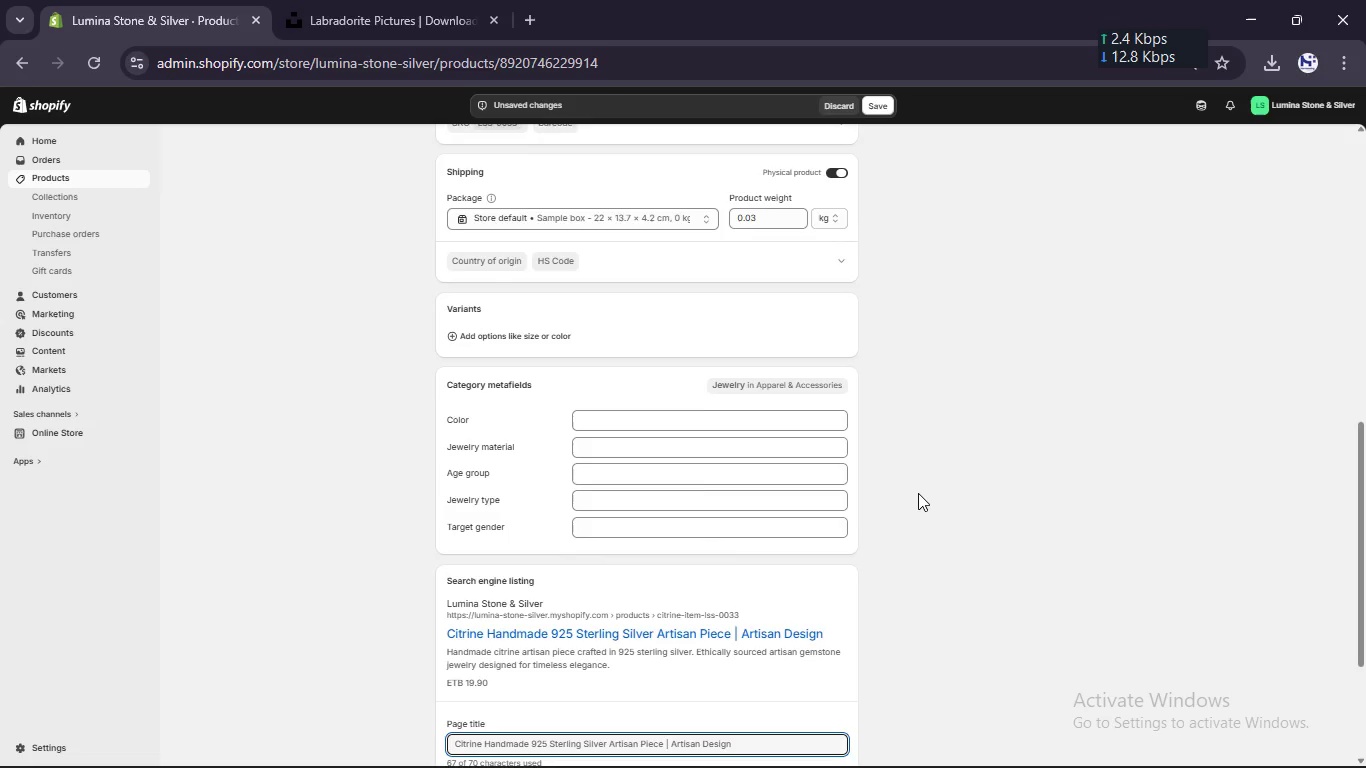 
scroll: coordinate [918, 493], scroll_direction: up, amount: 10.0
 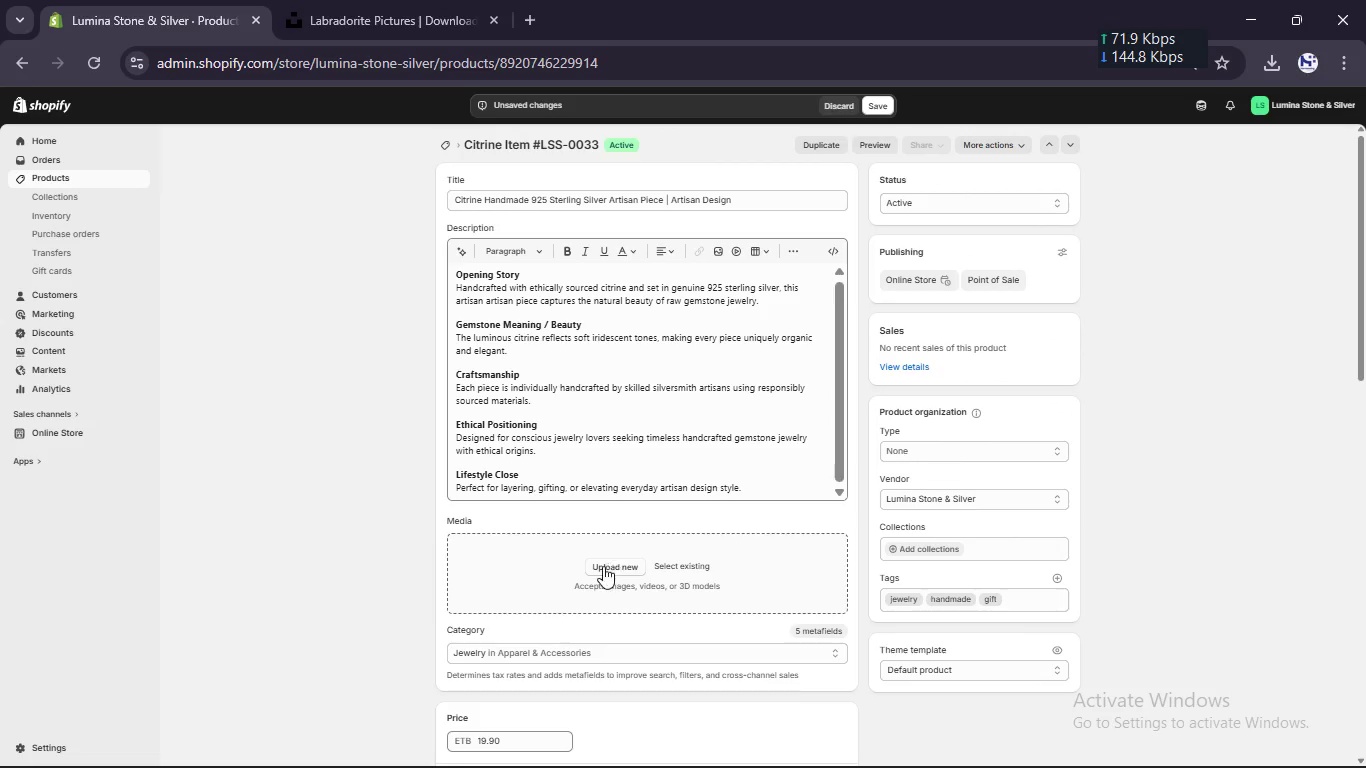 
left_click([602, 567])
 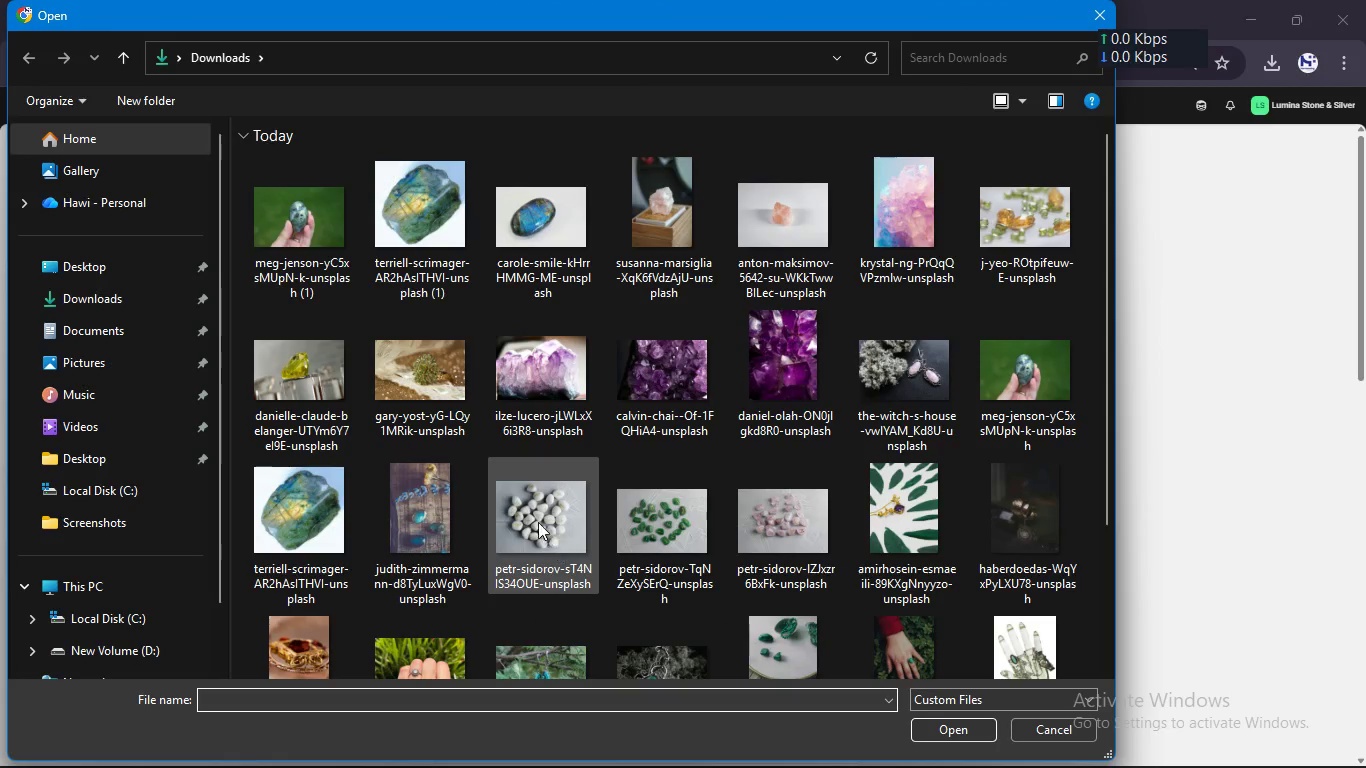 
hold_key(key=ControlLeft, duration=2.38)
left_click([537, 521])
 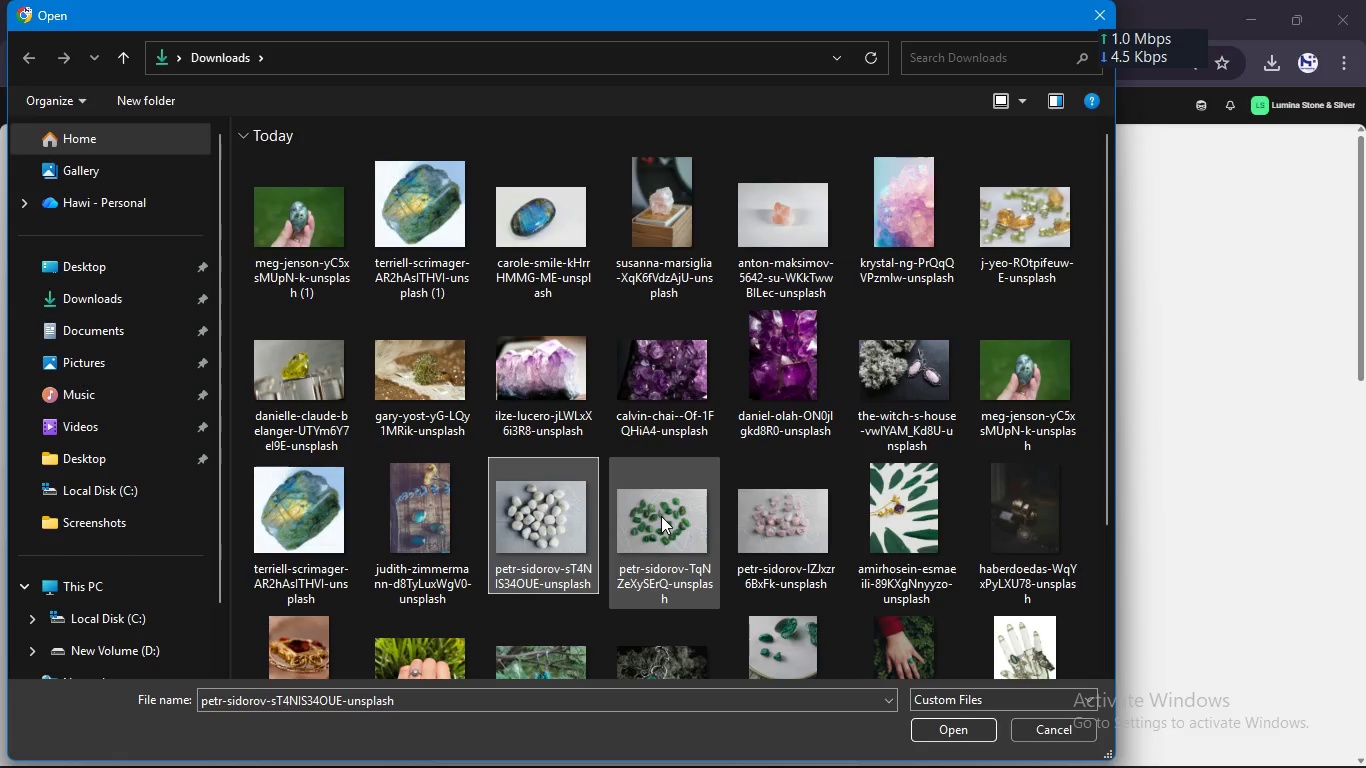 
scroll: coordinate [661, 516], scroll_direction: none, amount: 0.0
 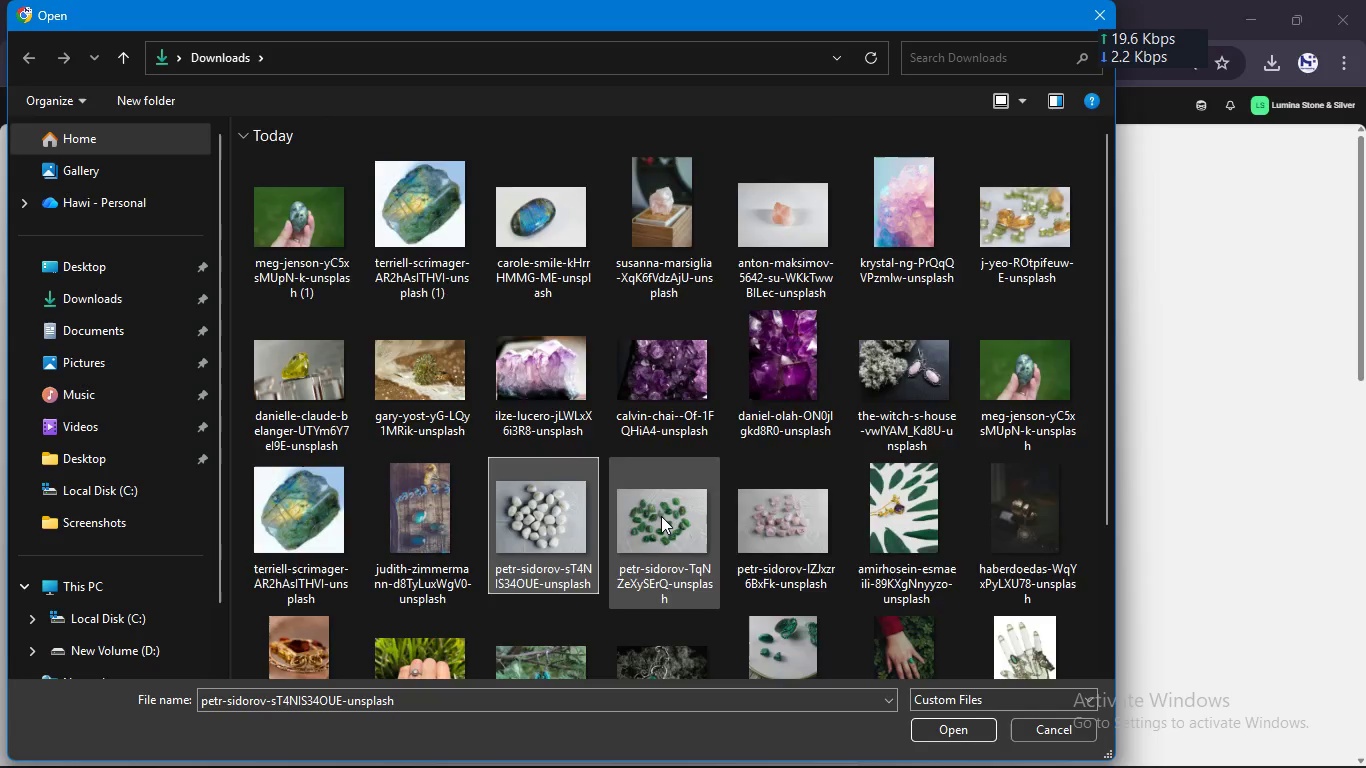 
scroll: coordinate [661, 516], scroll_direction: down, amount: 1.0
 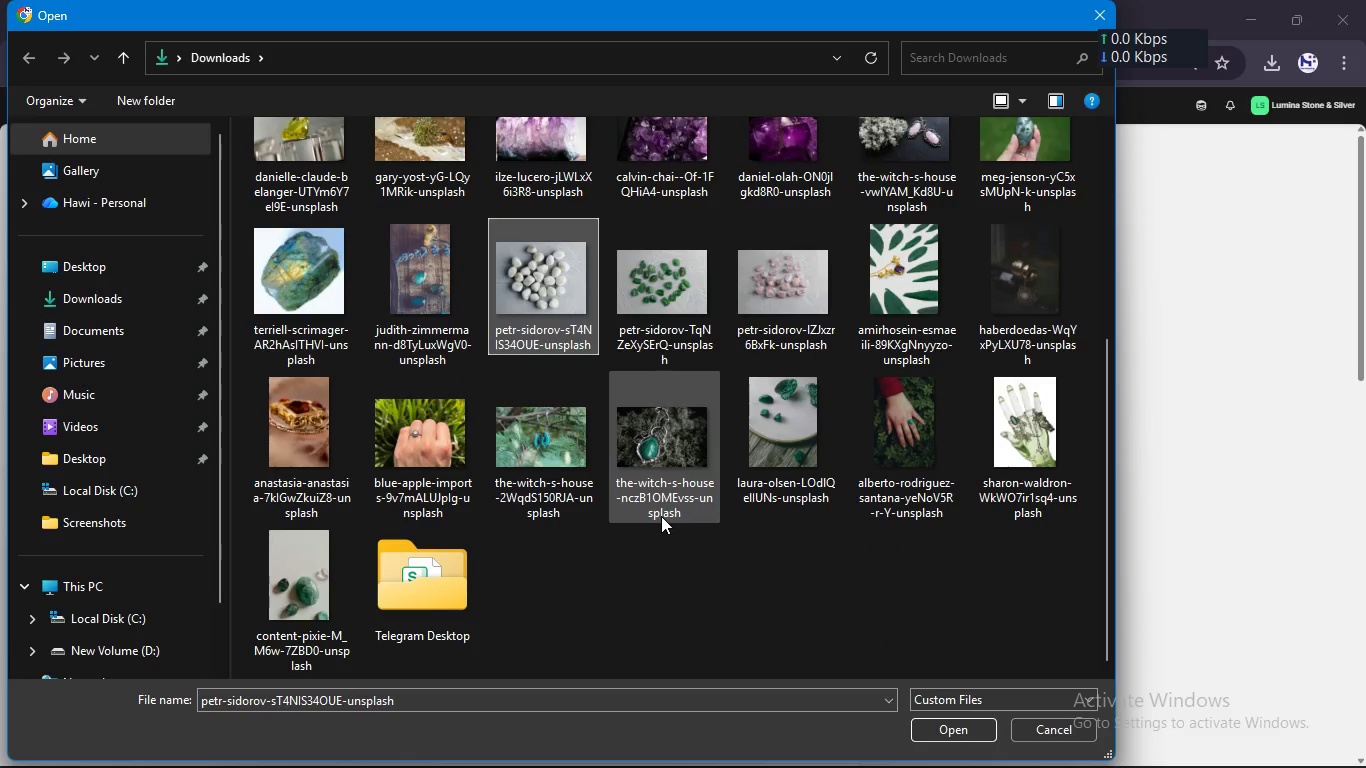 
scroll: coordinate [661, 516], scroll_direction: up, amount: 1.0
 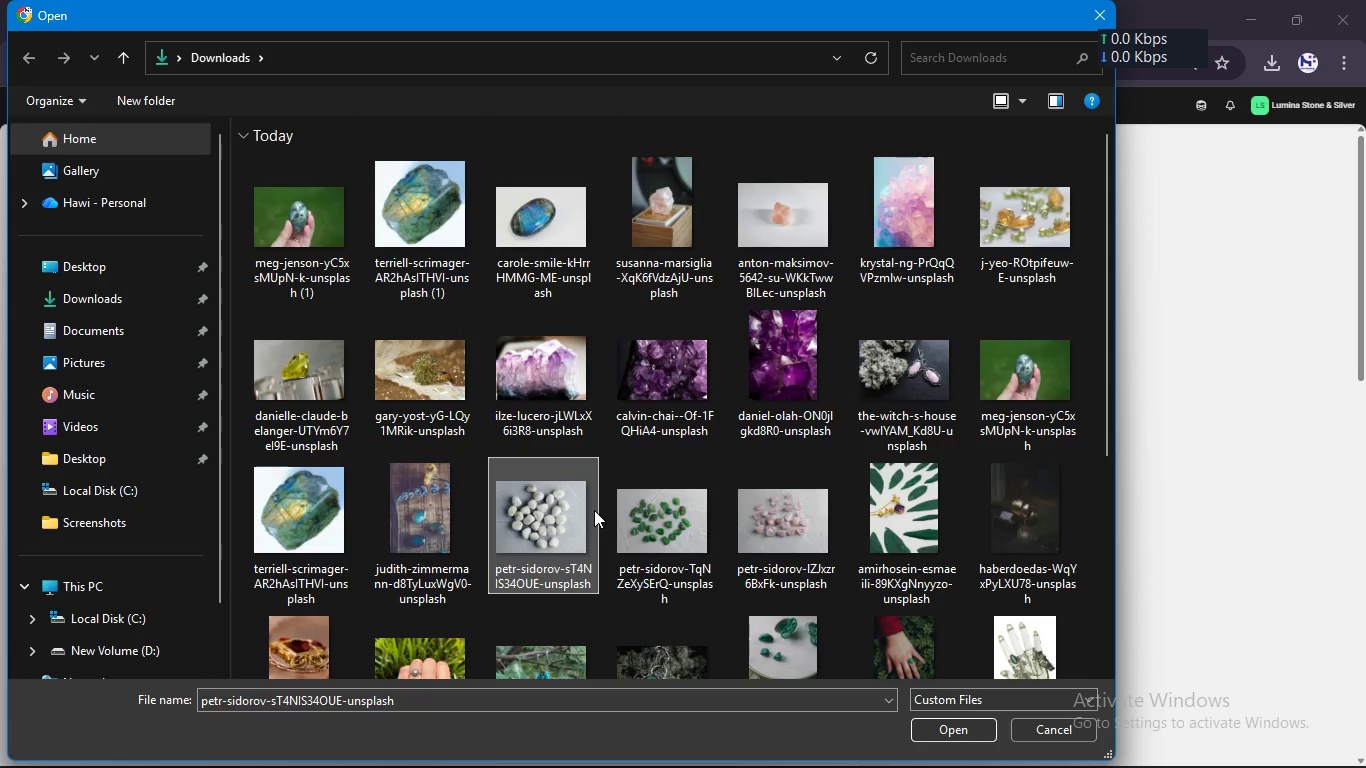 
left_click([680, 420])
 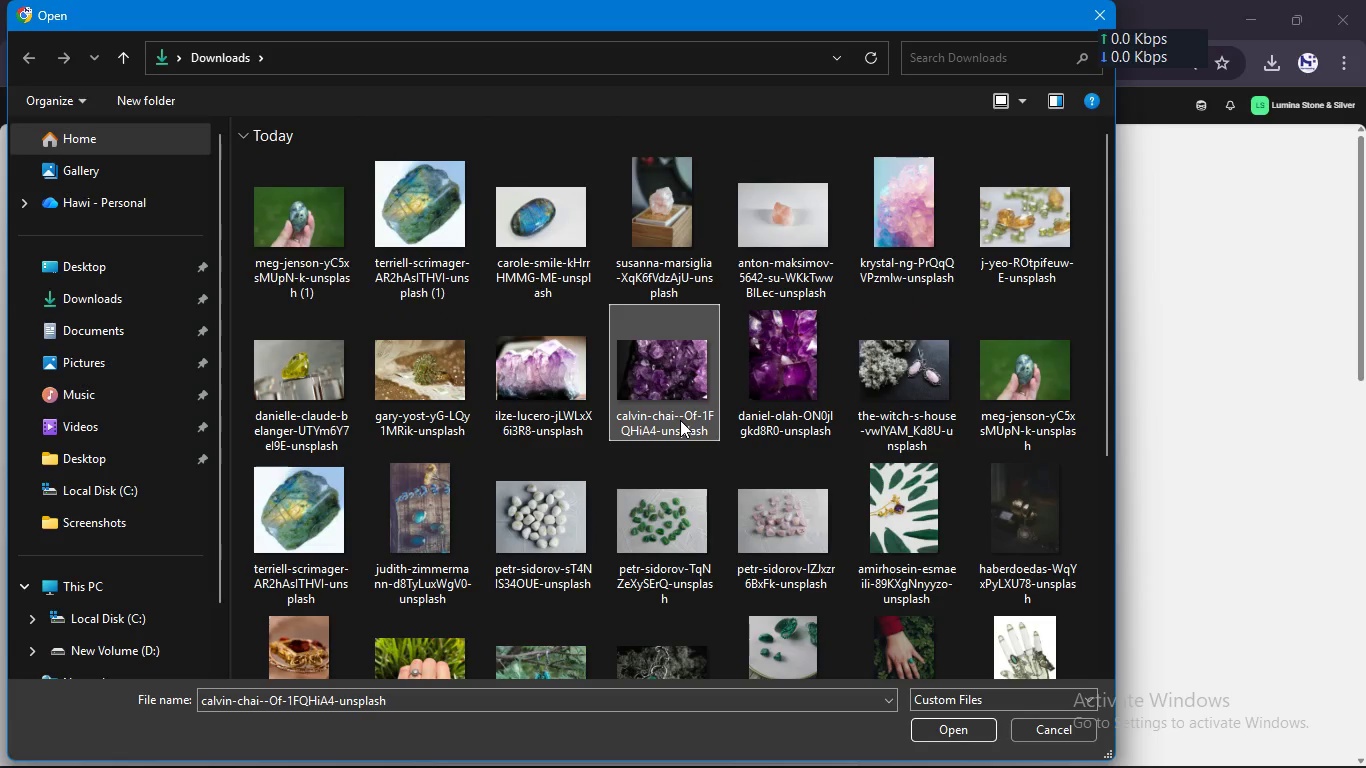 
hold_key(key=ControlLeft, duration=1.73)
left_click([809, 350])
 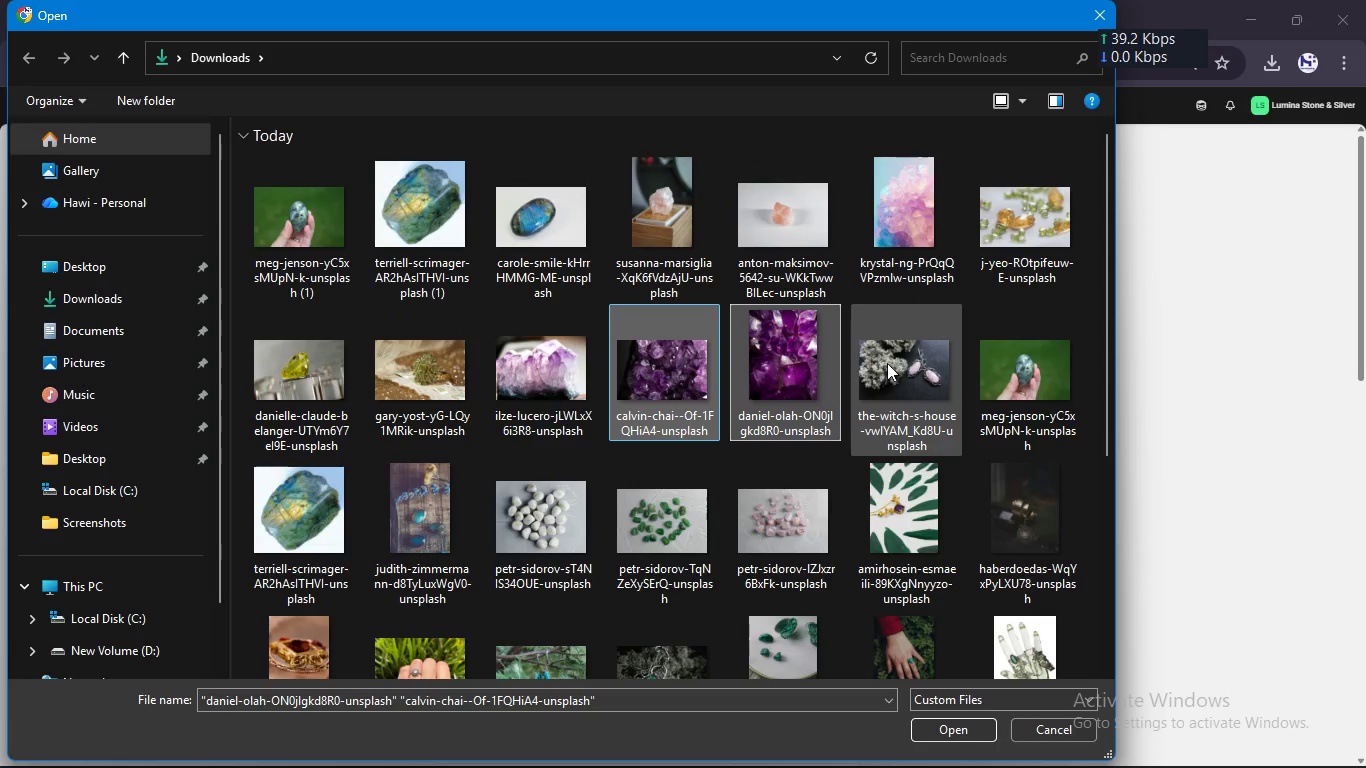 
left_click([887, 363])
 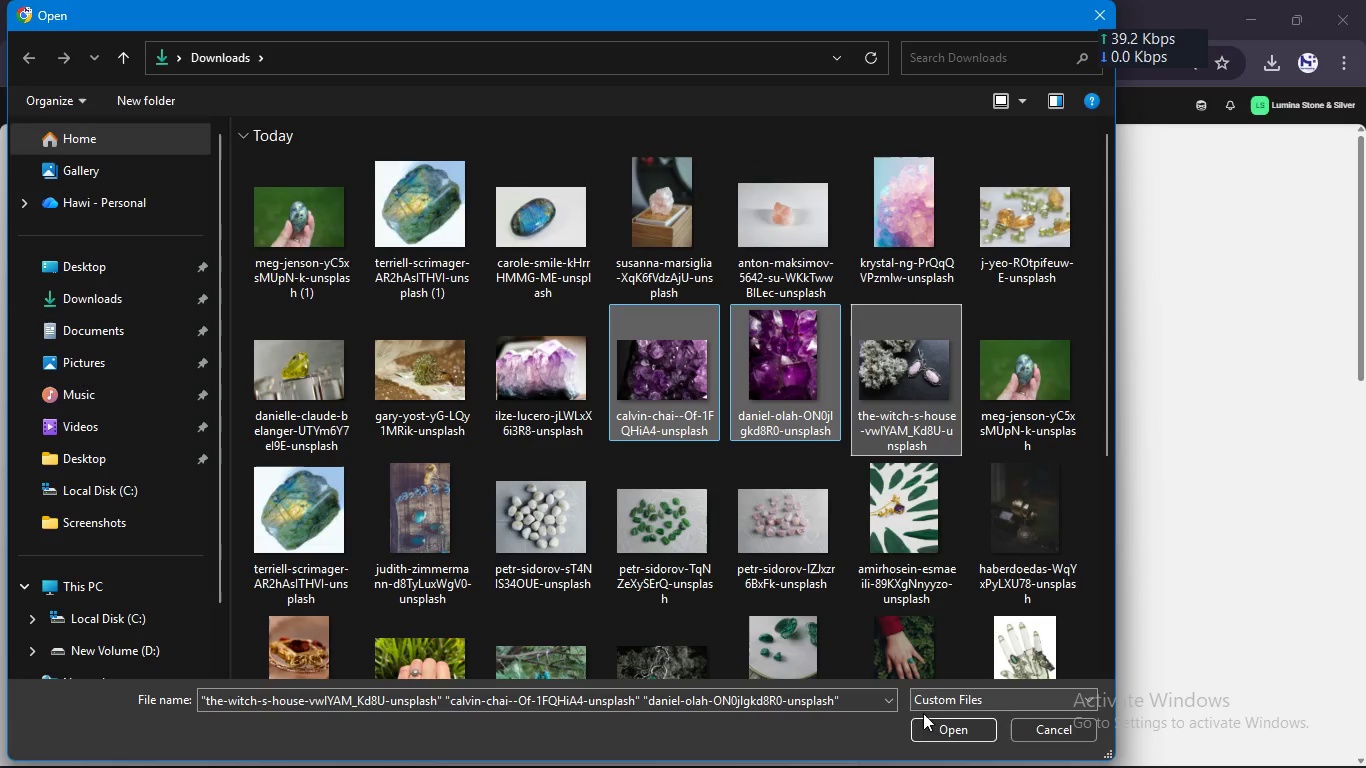 
left_click([924, 730])
 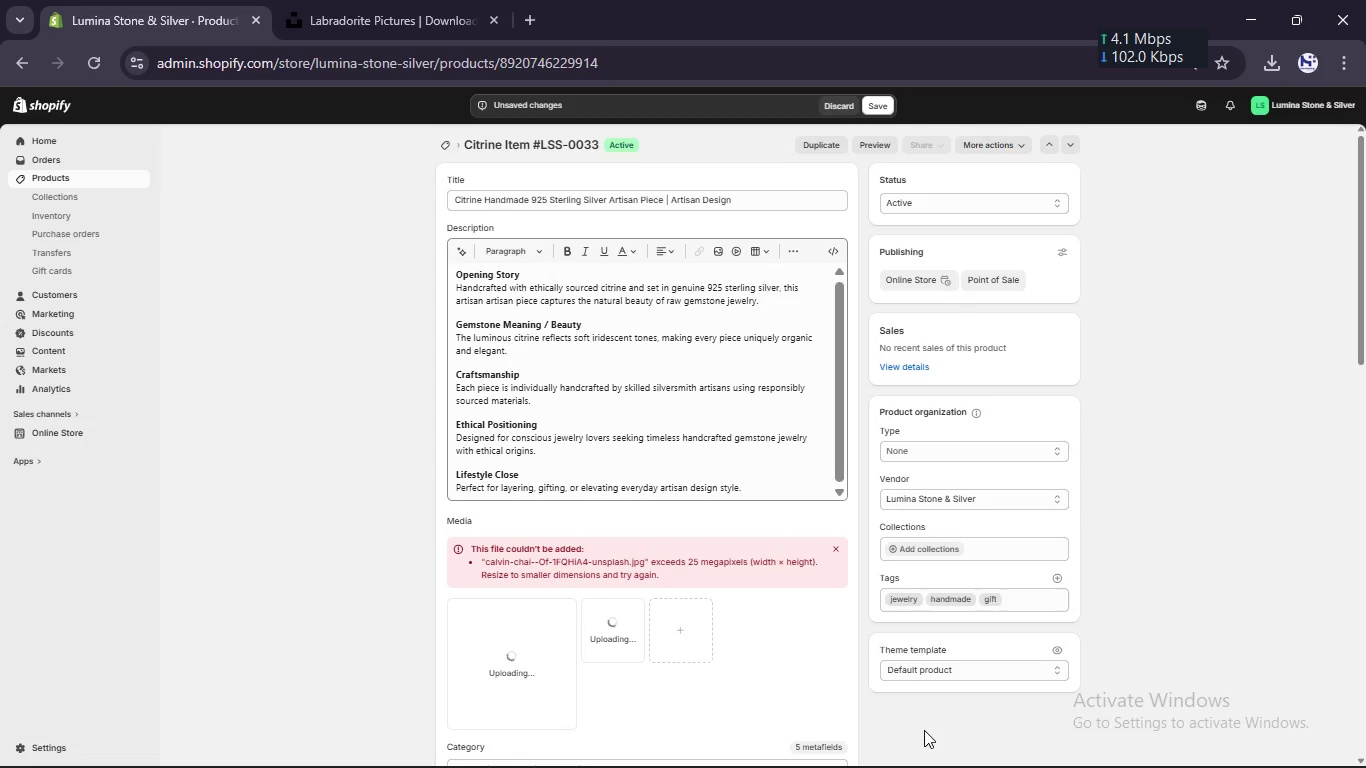 
wait(7.88)
 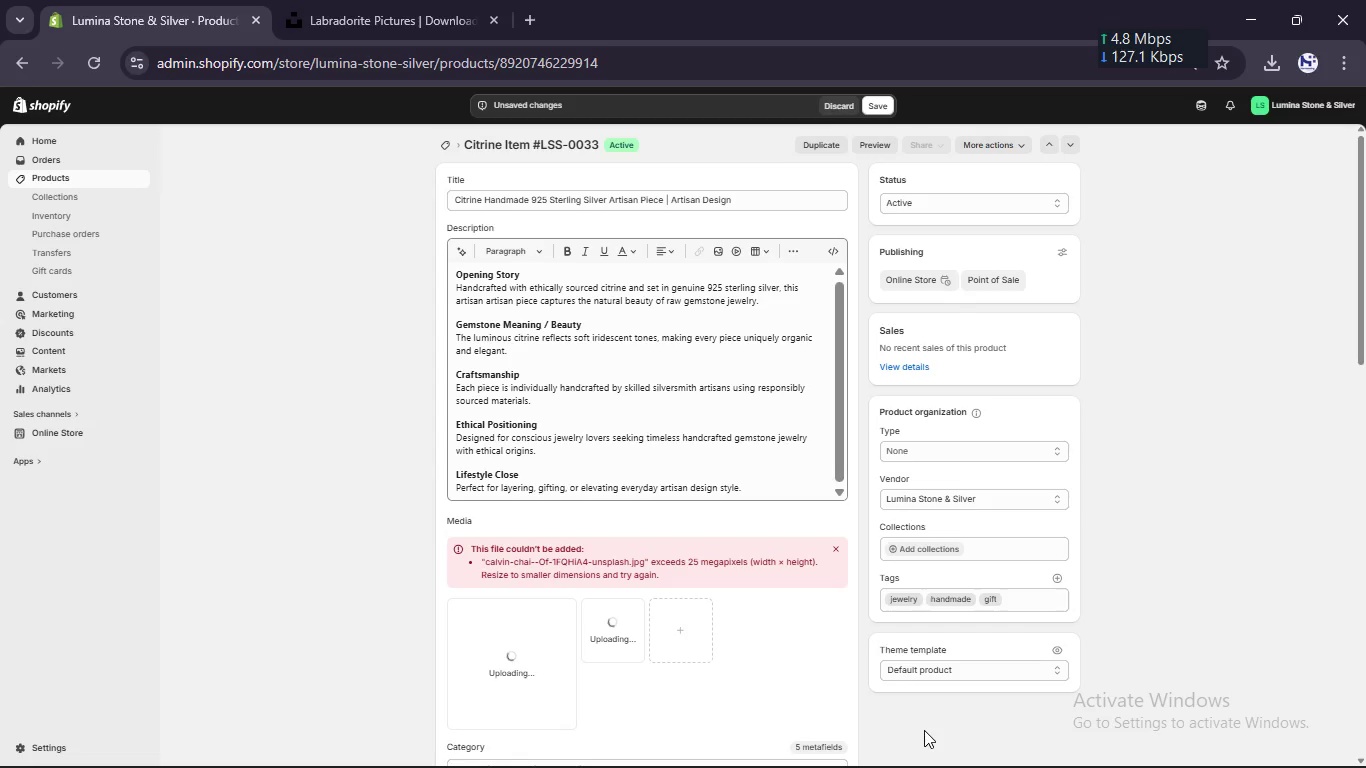 
scroll: coordinate [726, 440], scroll_direction: down, amount: 1.0
 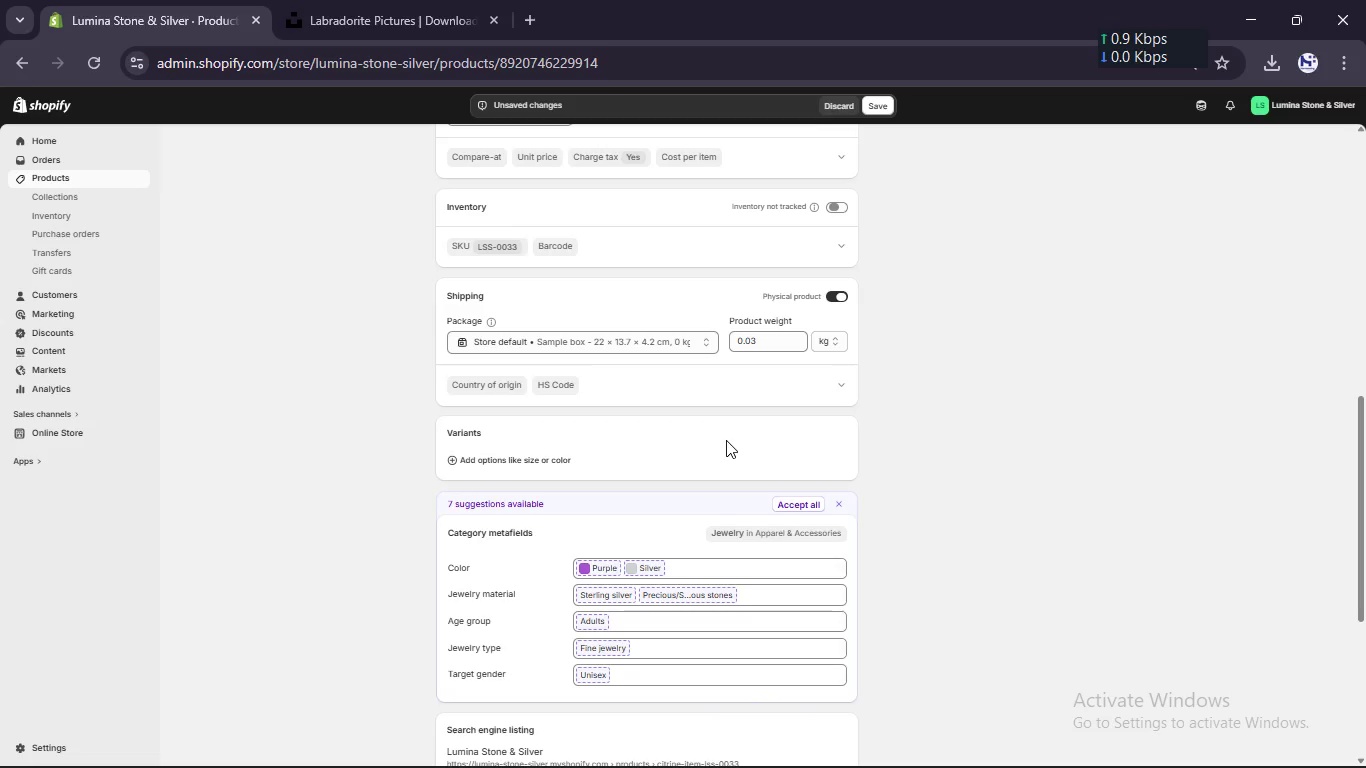 
wait(19.42)
 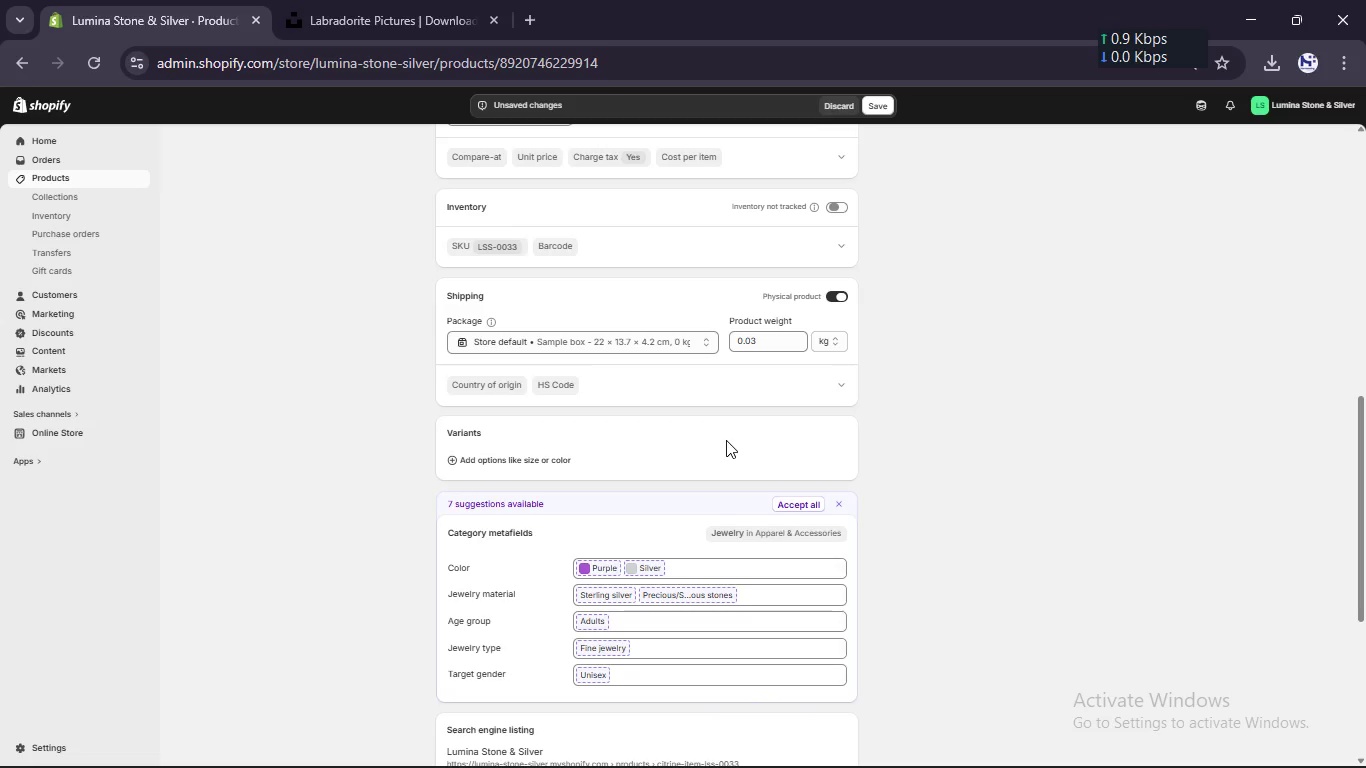 
left_click([793, 508])
 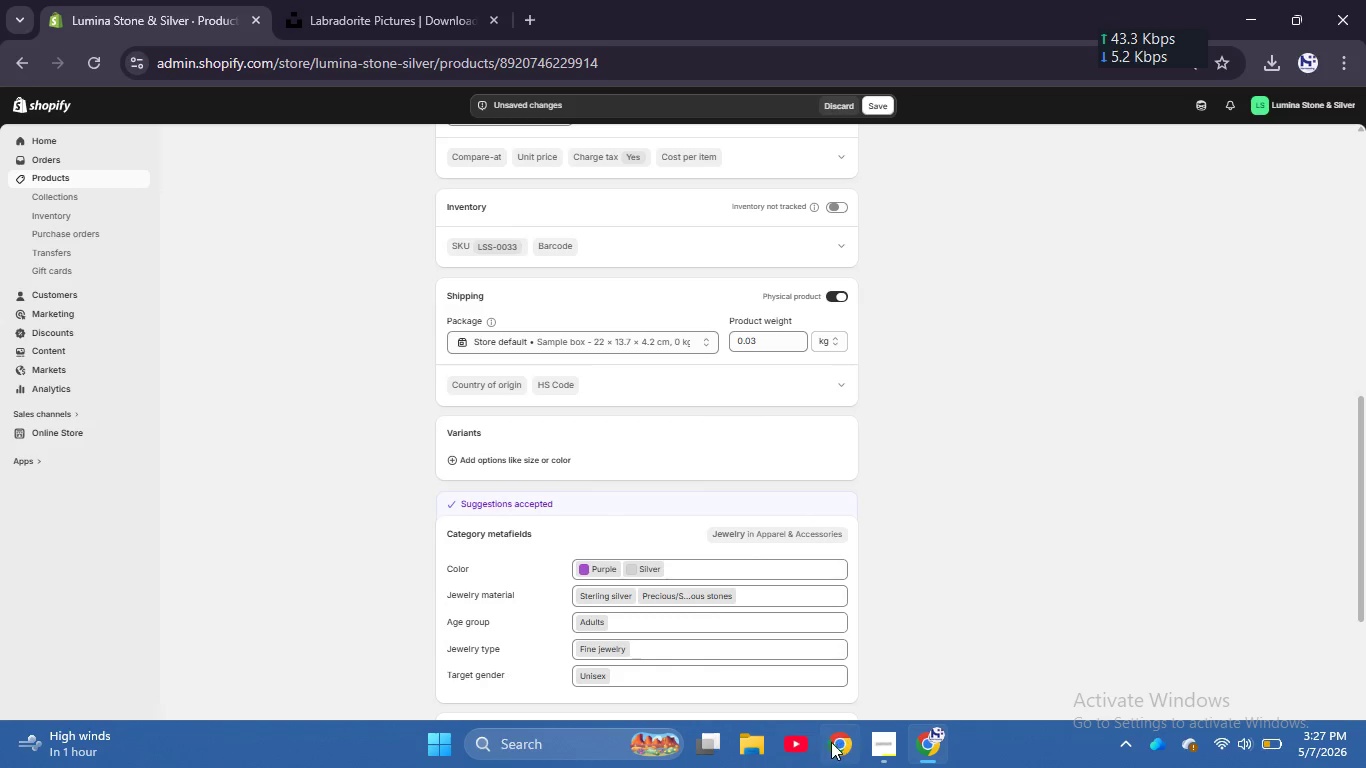 
left_click([874, 738])